 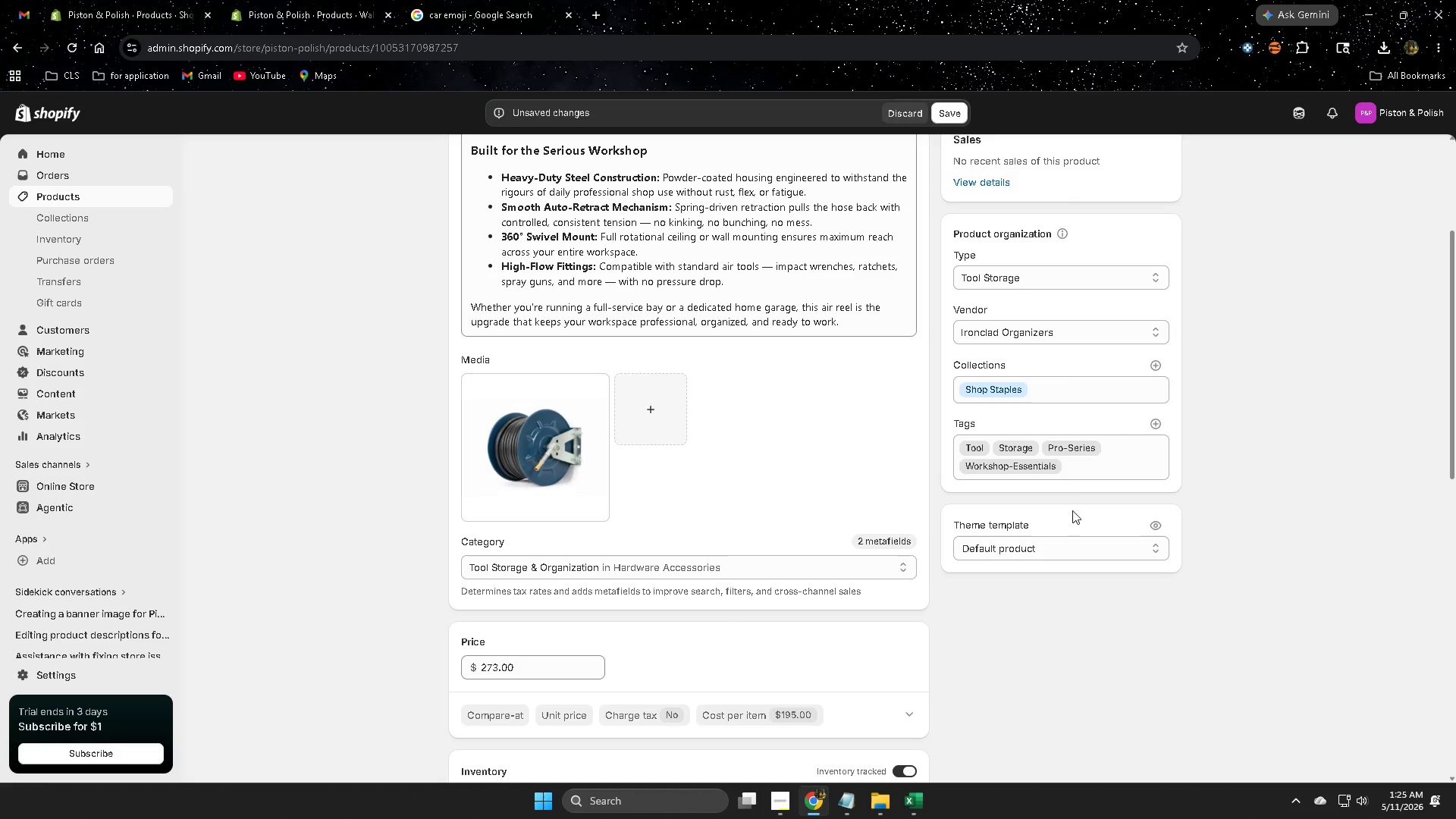 
left_click([946, 110])
 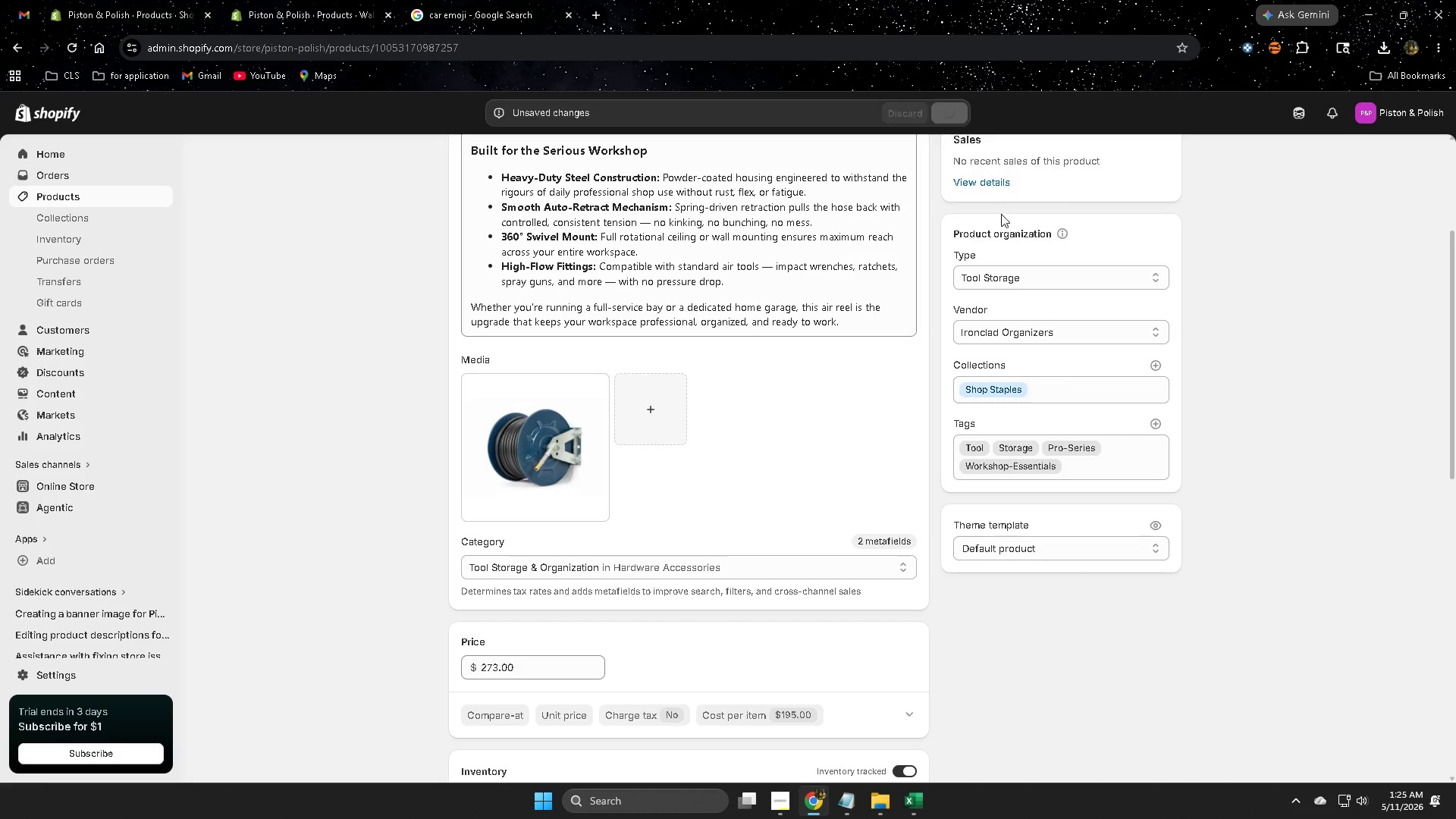 
mouse_move([1043, 303])
 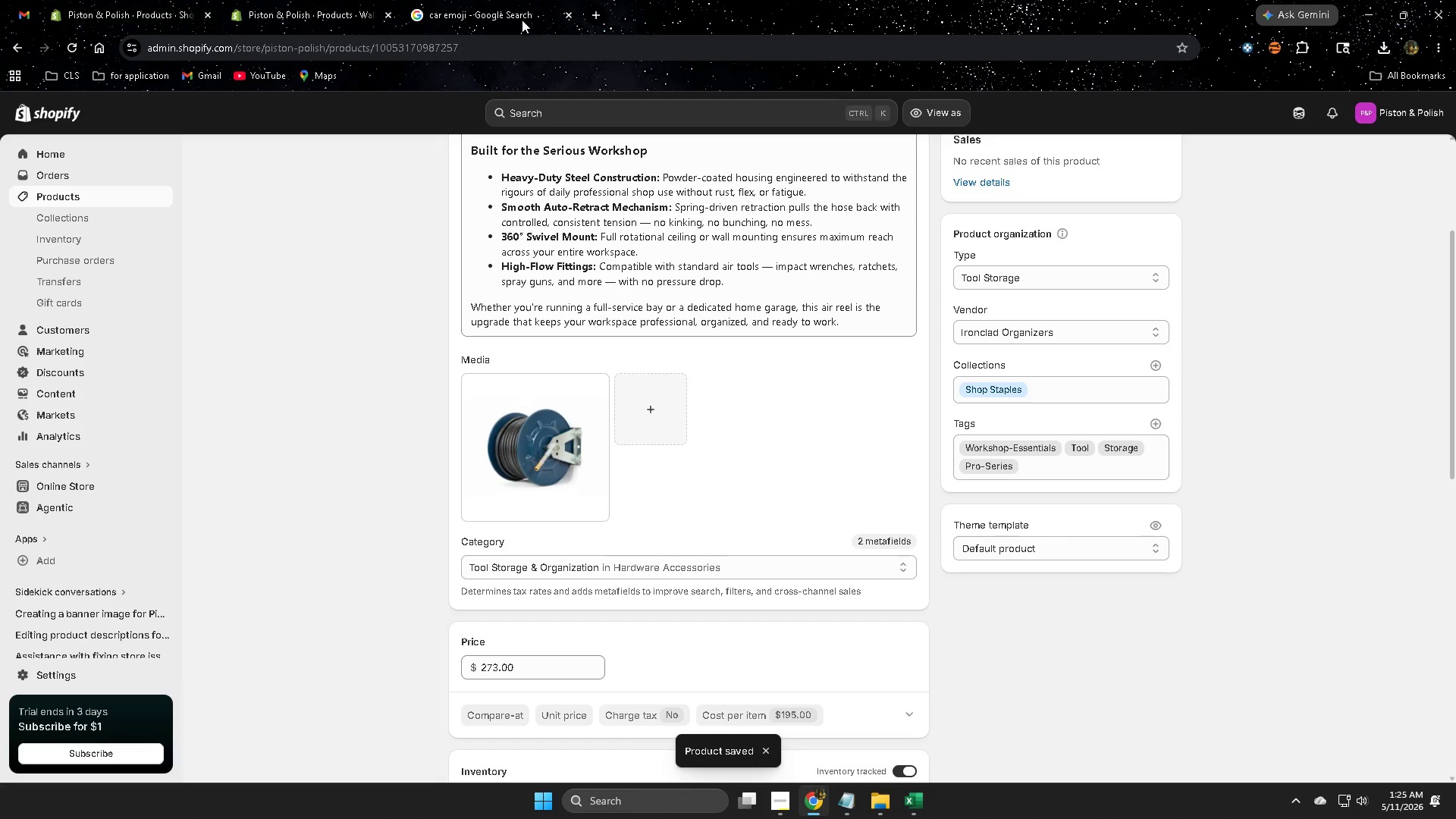 
scroll: coordinate [310, 171], scroll_direction: up, amount: 7.0
 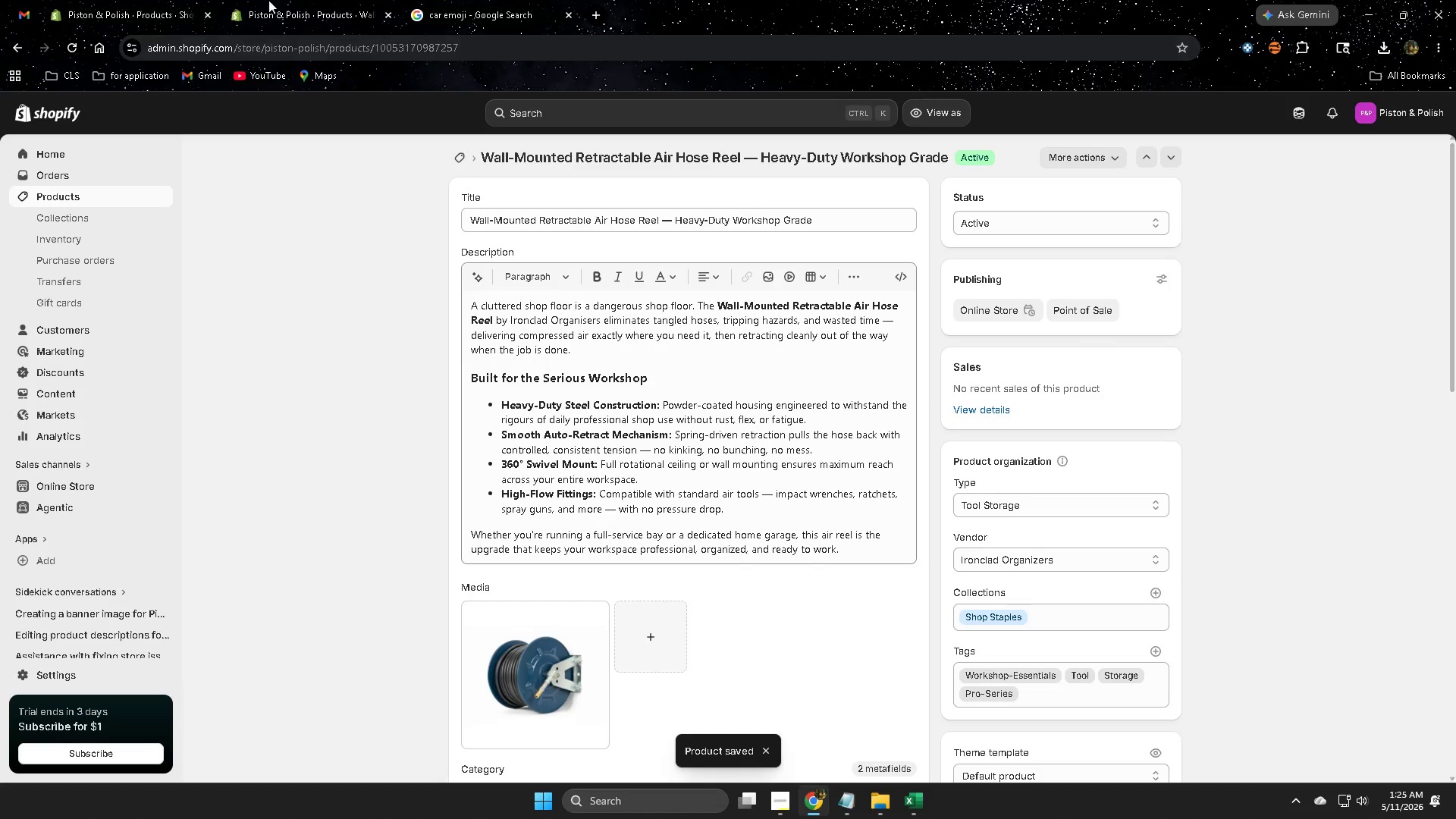 
left_click([303, 0])
 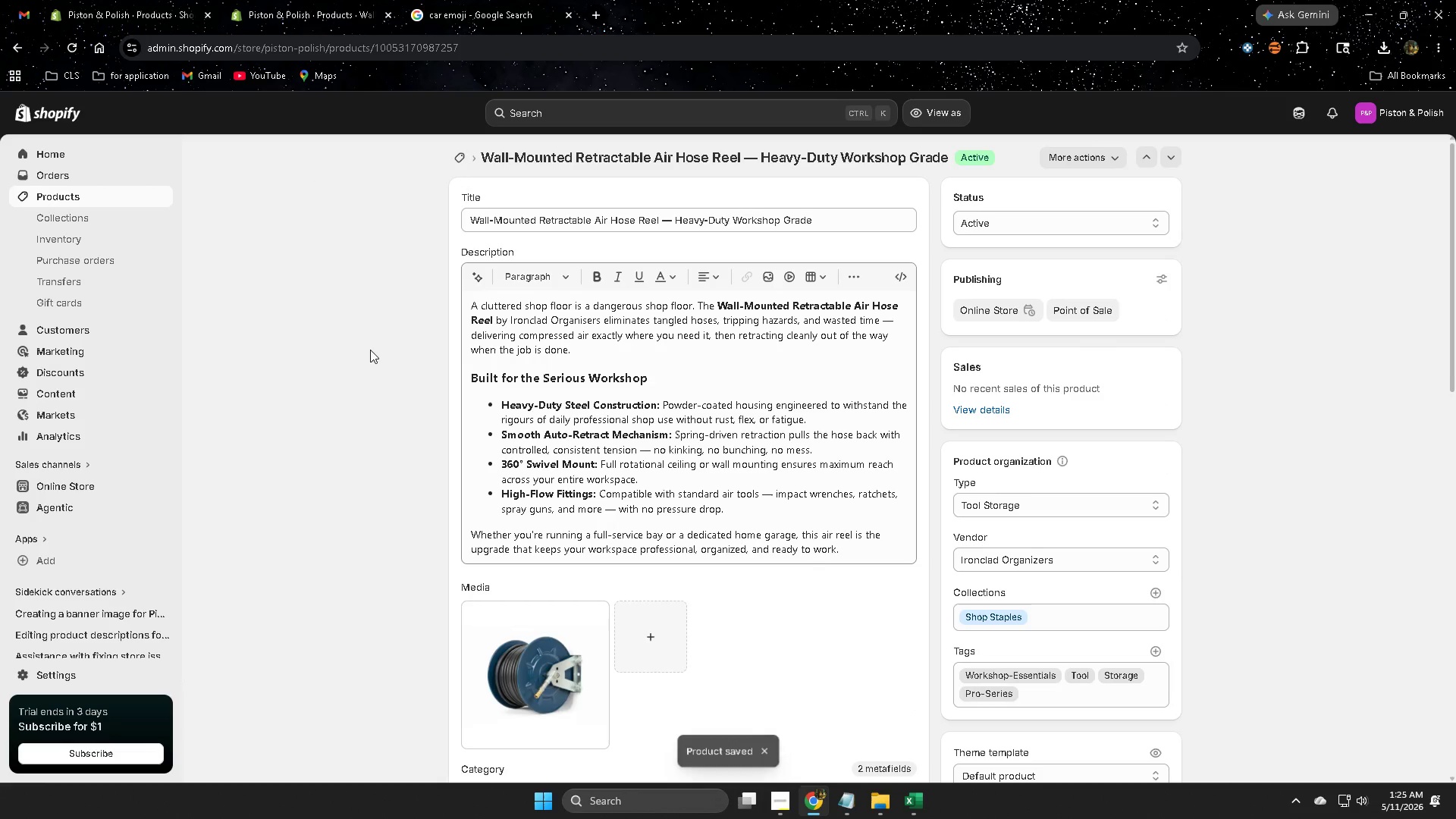 
scroll: coordinate [370, 350], scroll_direction: up, amount: 1.0
 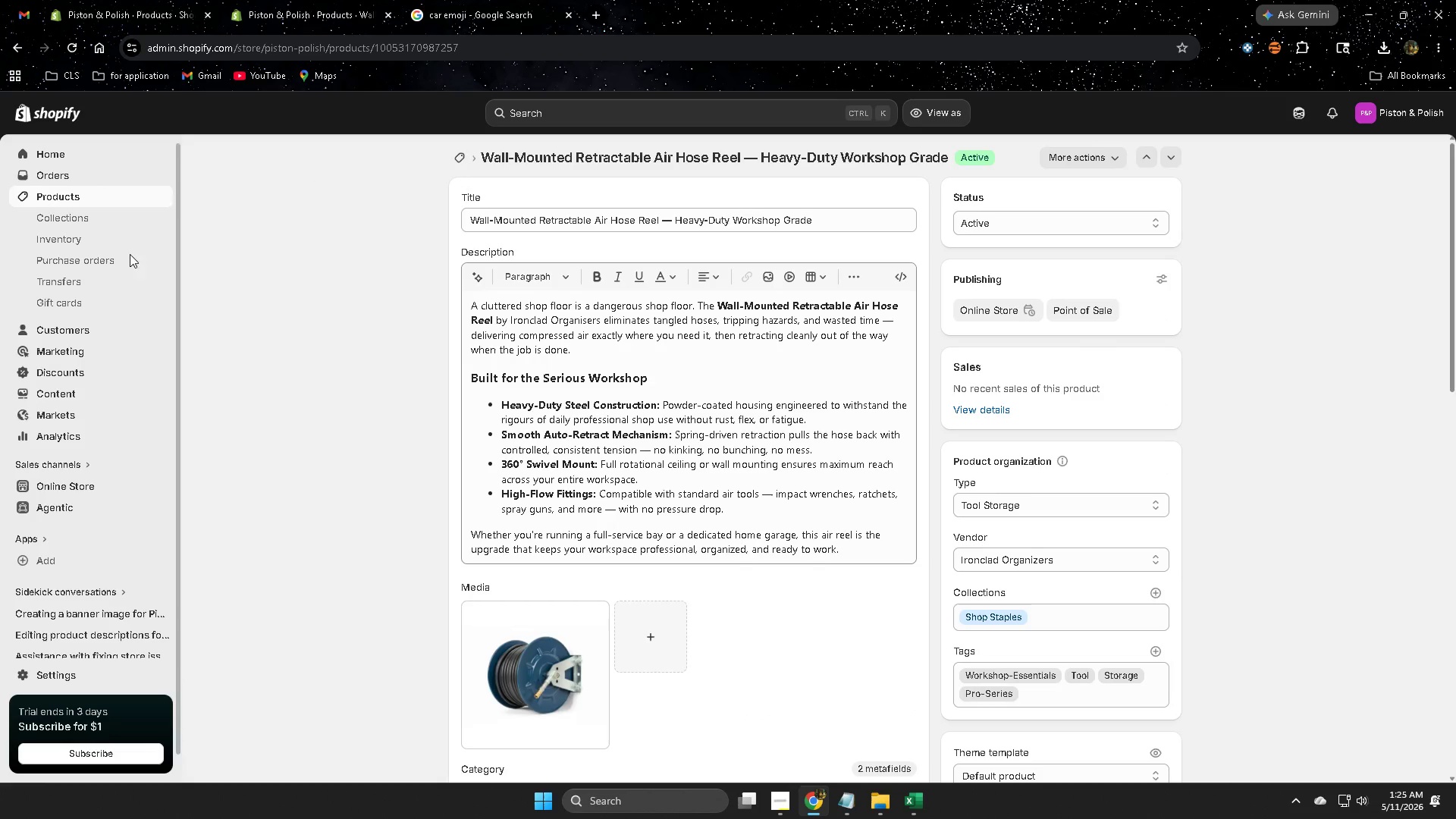 
left_click([77, 197])
 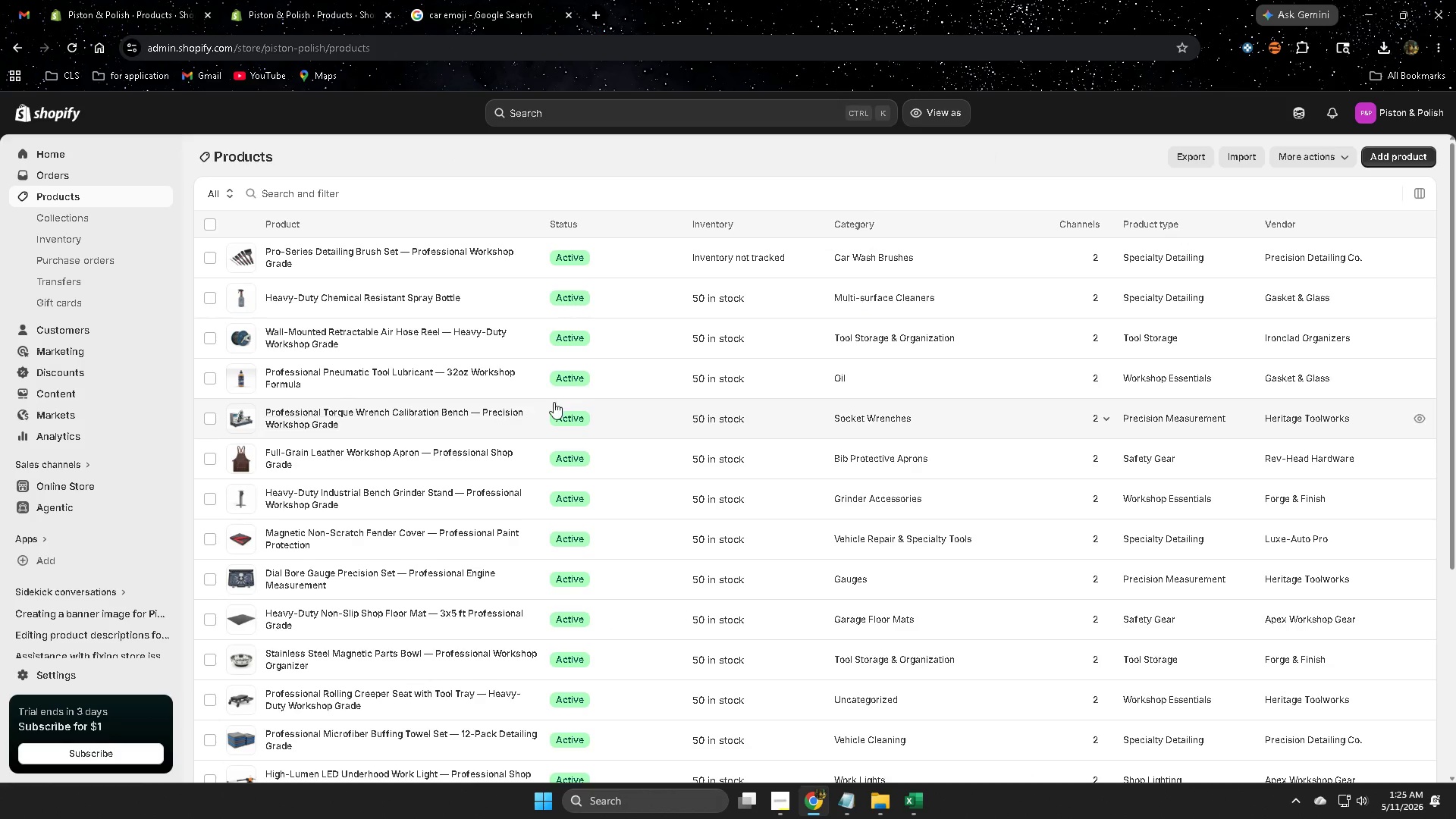 
left_click([642, 381])
 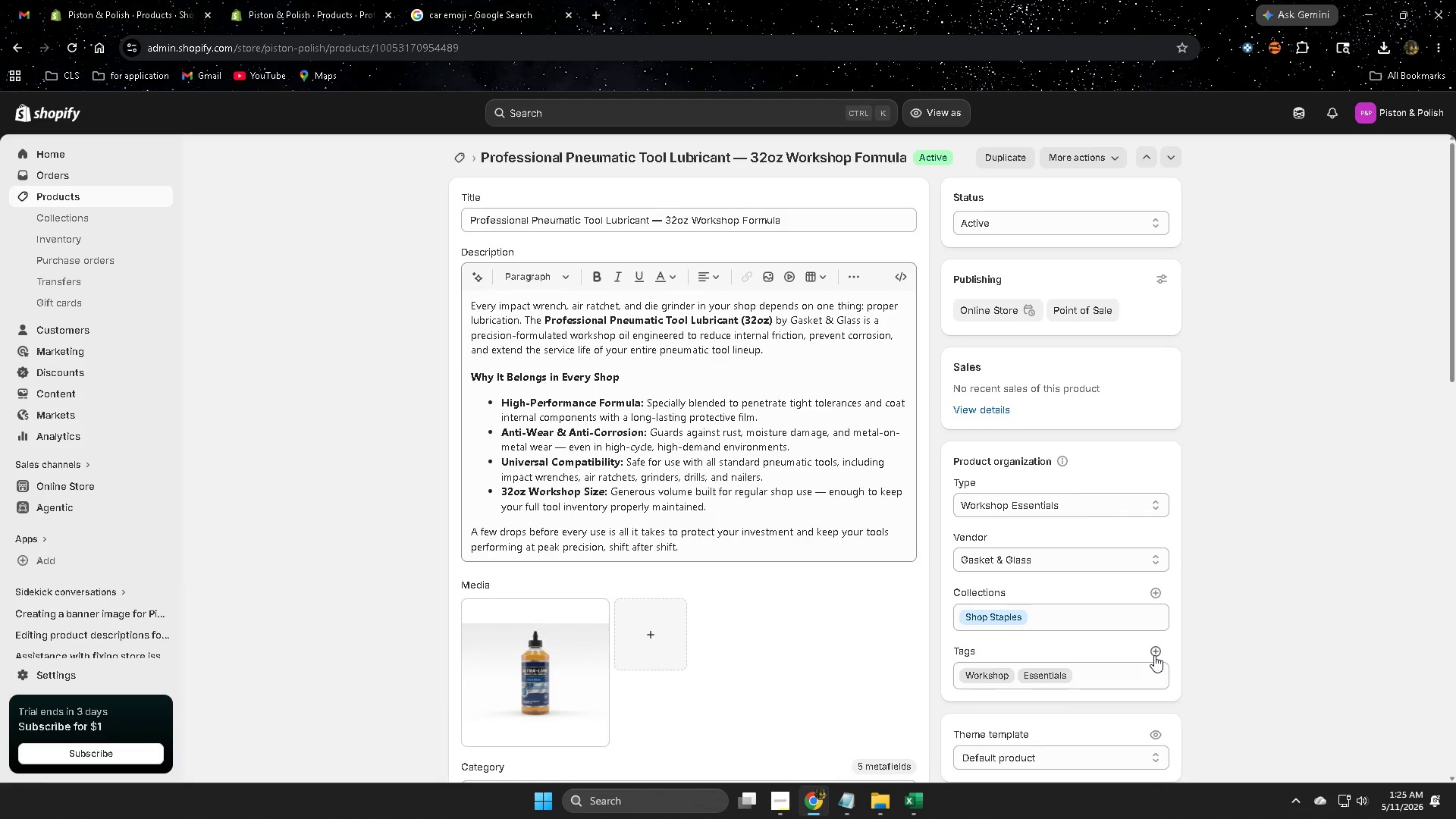 
left_click([1156, 655])
 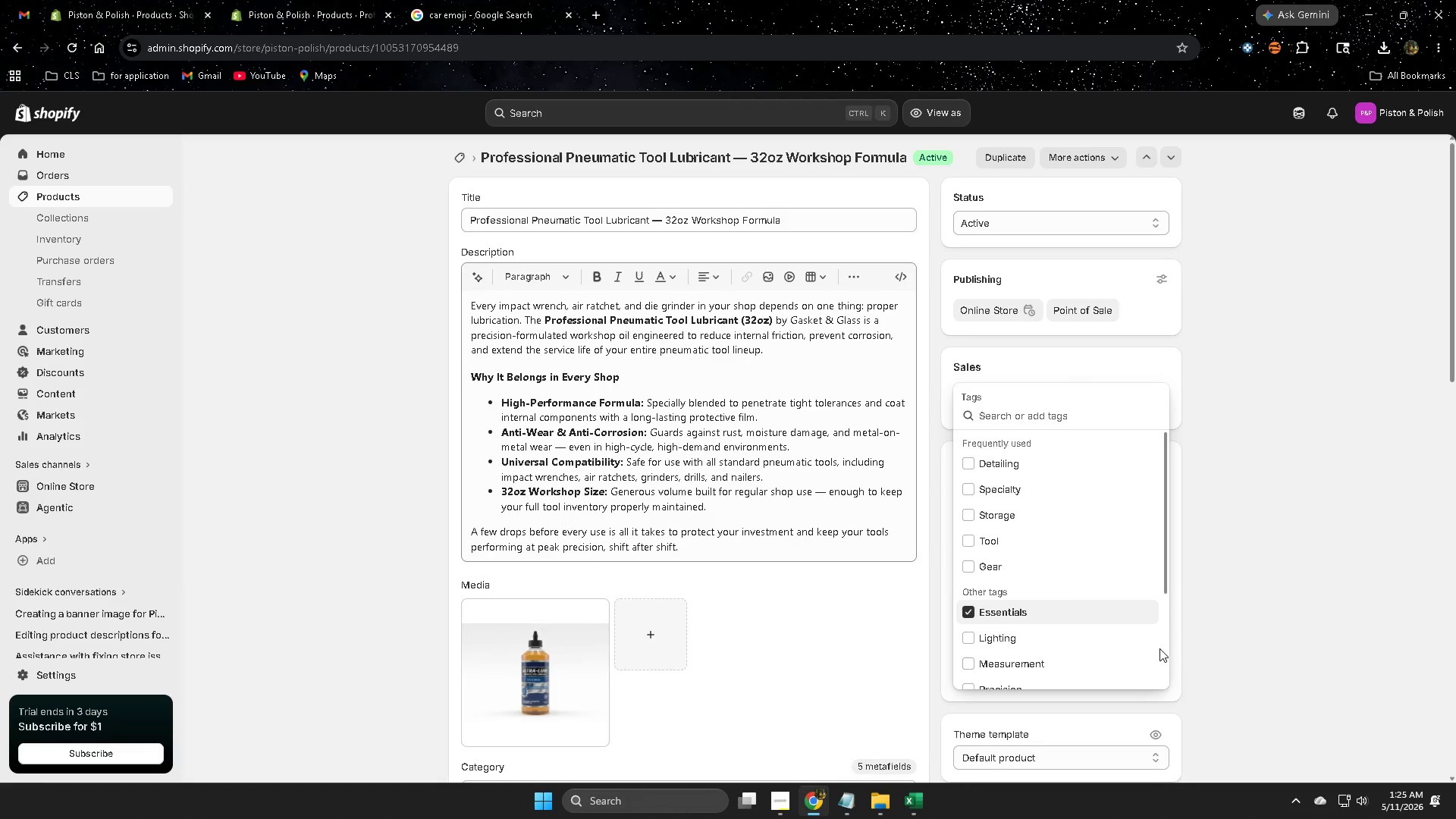 
hold_key(key=ControlLeft, duration=0.36)
 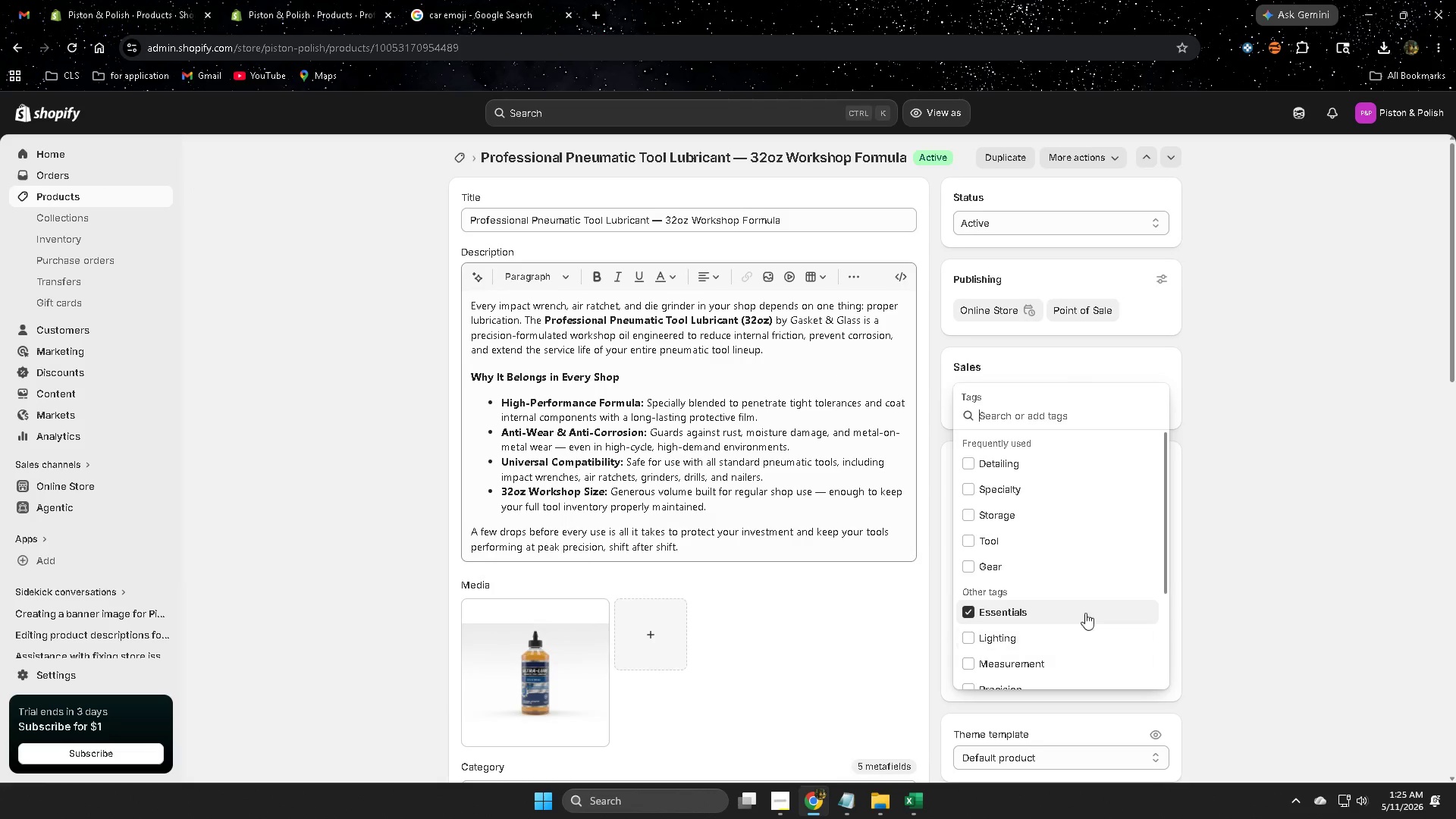 
scroll: coordinate [1075, 607], scroll_direction: down, amount: 3.0
 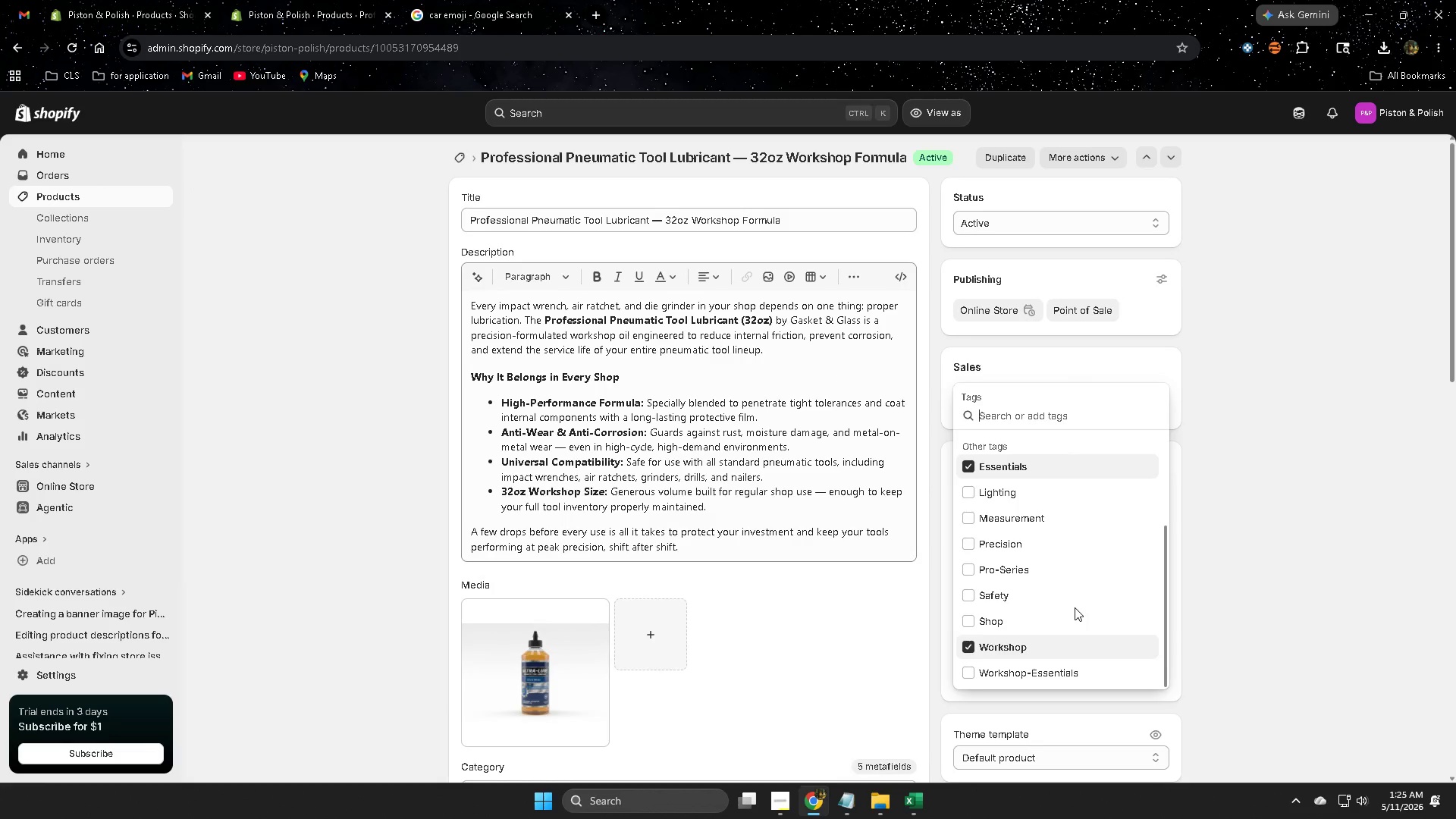 
scroll: coordinate [1075, 607], scroll_direction: up, amount: 3.0
 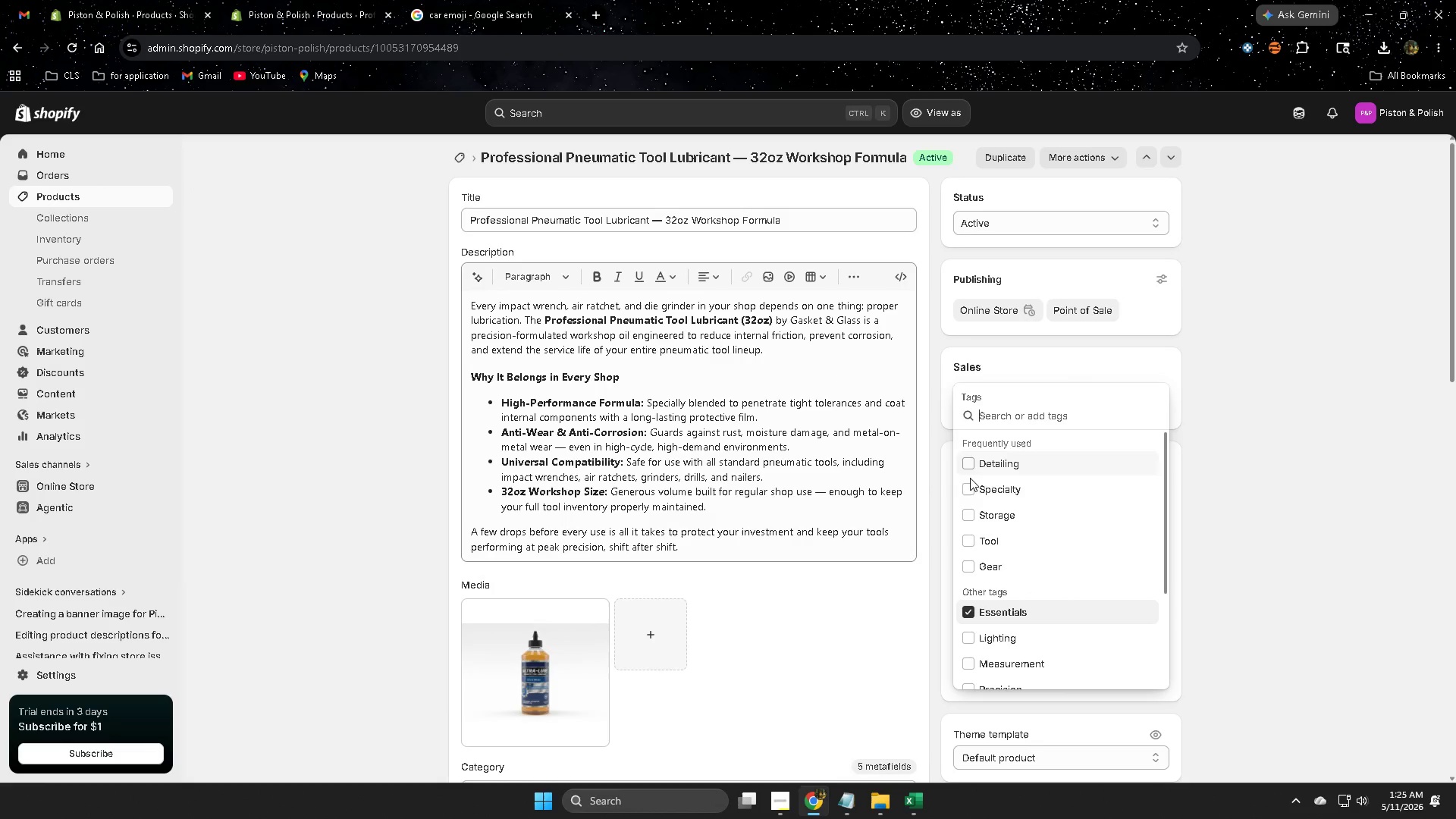 
scroll: coordinate [1075, 630], scroll_direction: down, amount: 3.0
 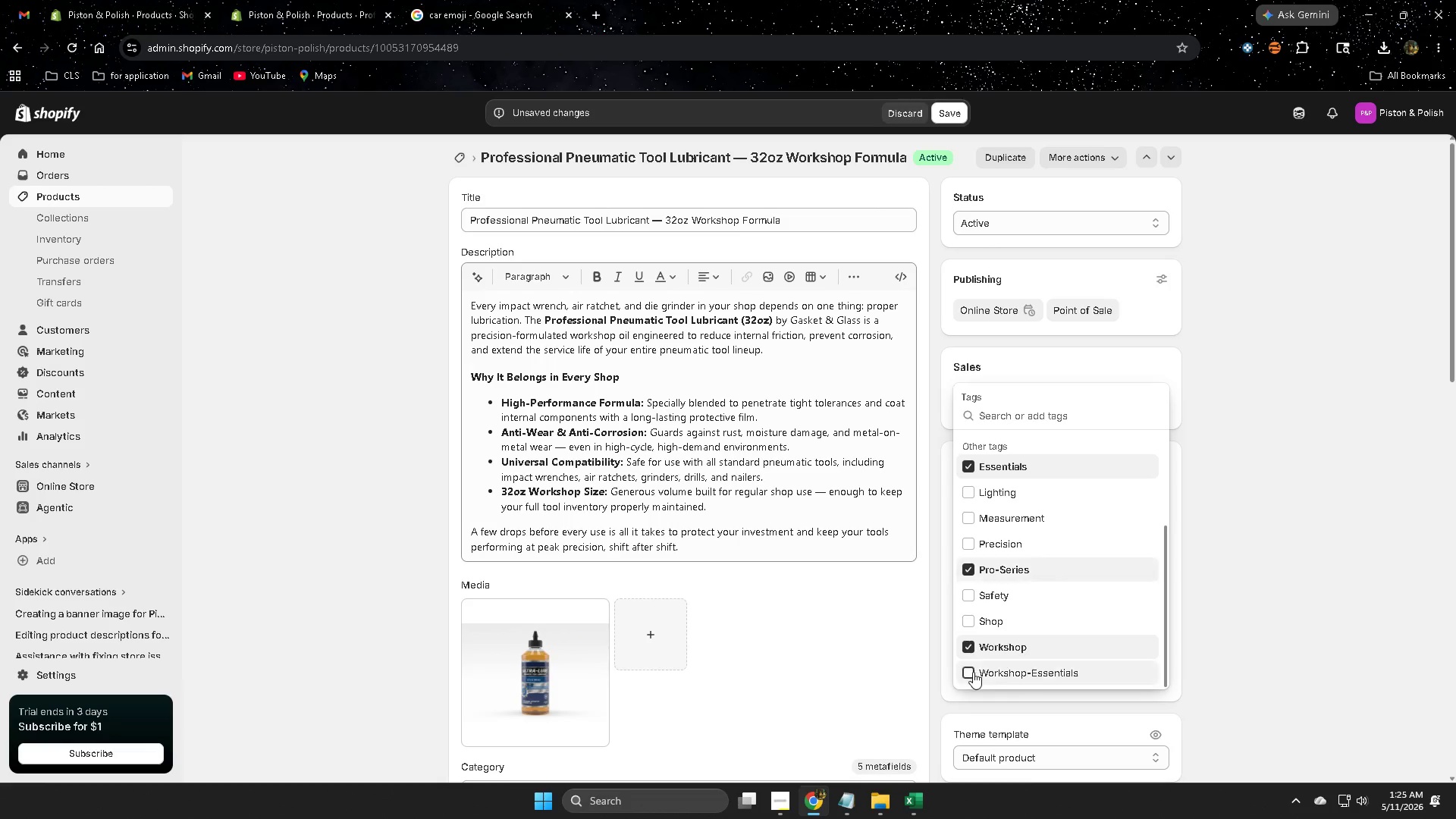 
left_click([1276, 671])
 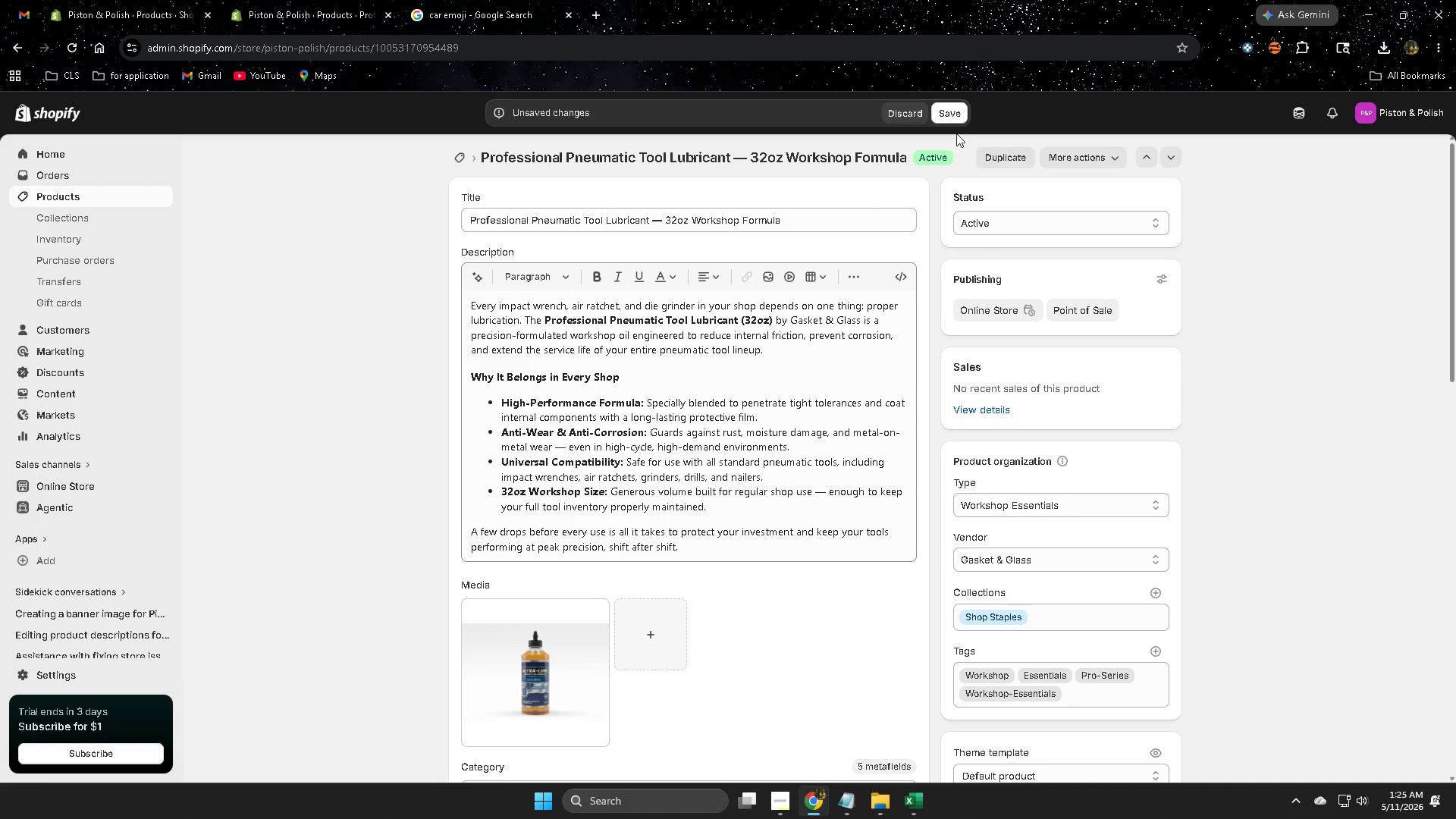 
left_click([956, 116])
 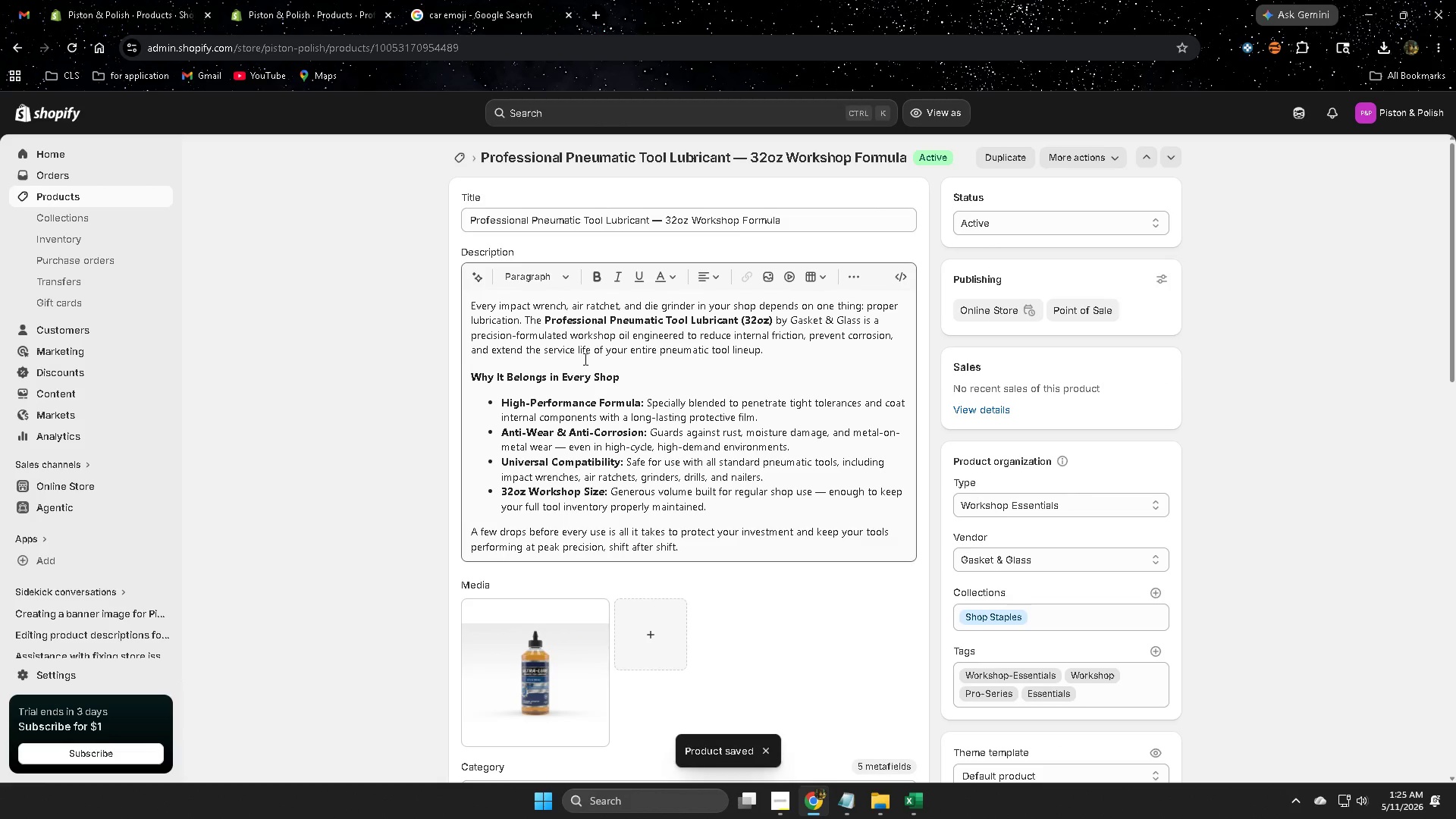 
left_click([98, 197])
 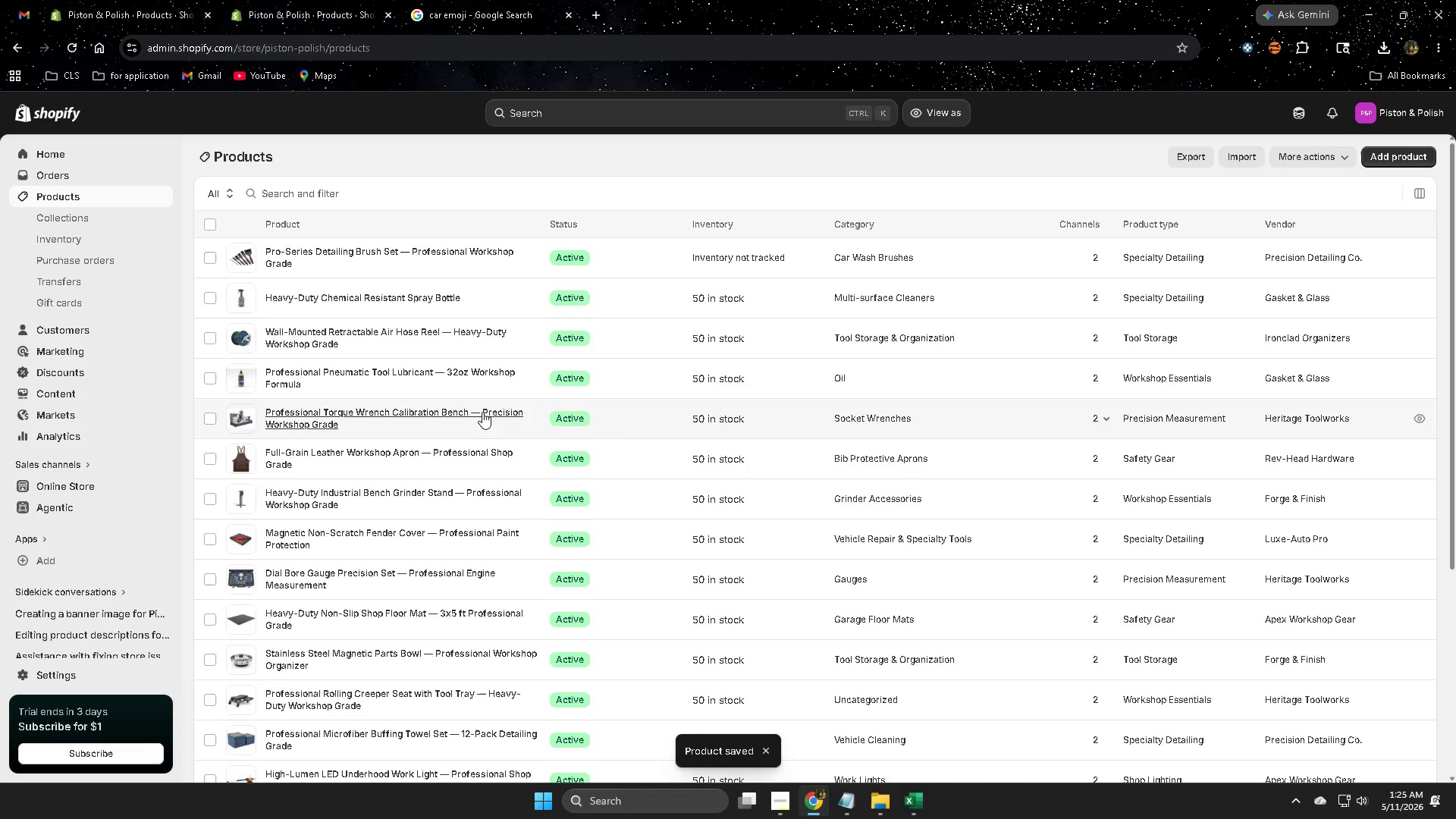 
left_click([626, 425])
 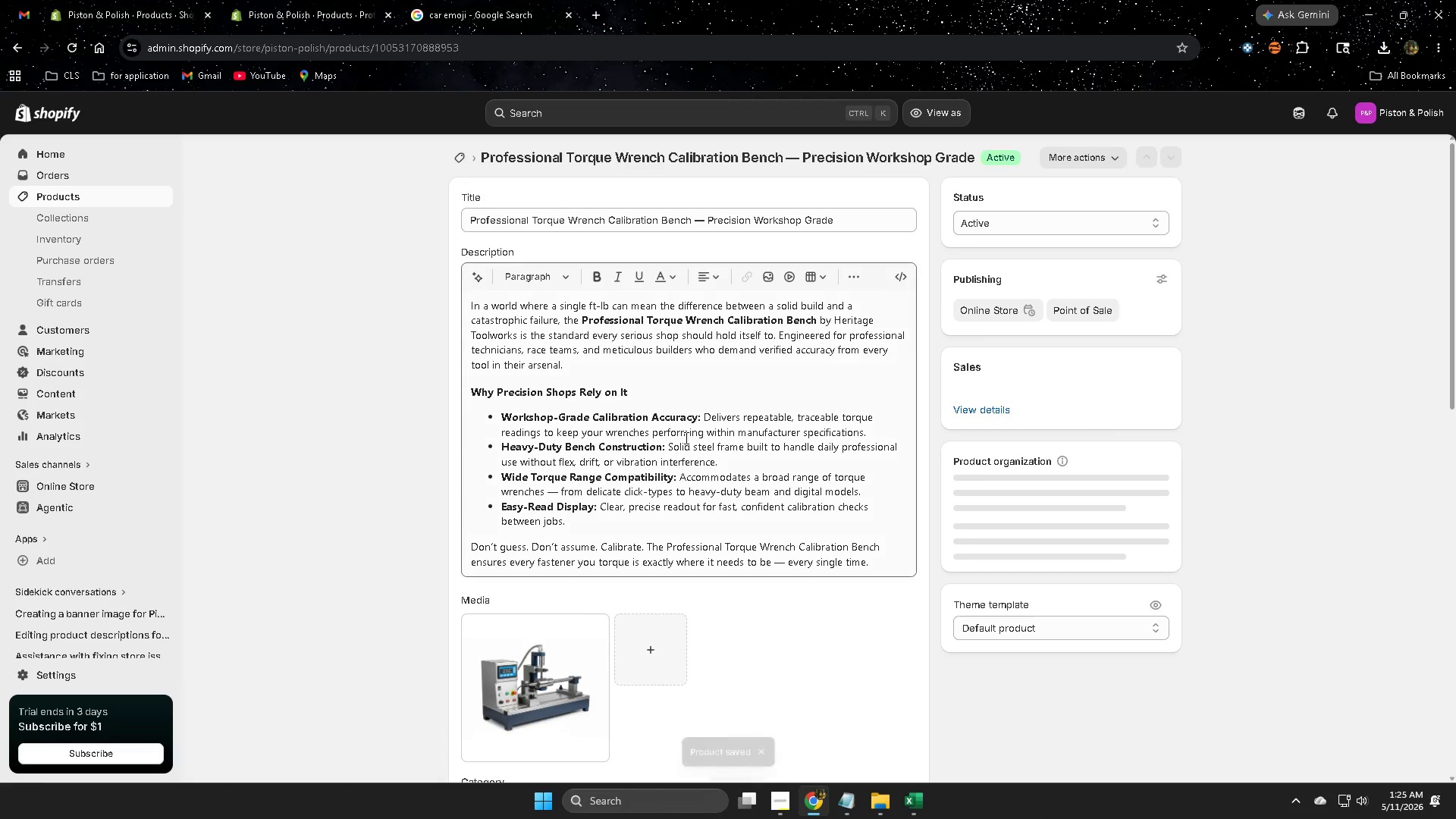 
scroll: coordinate [1062, 676], scroll_direction: down, amount: 2.0
 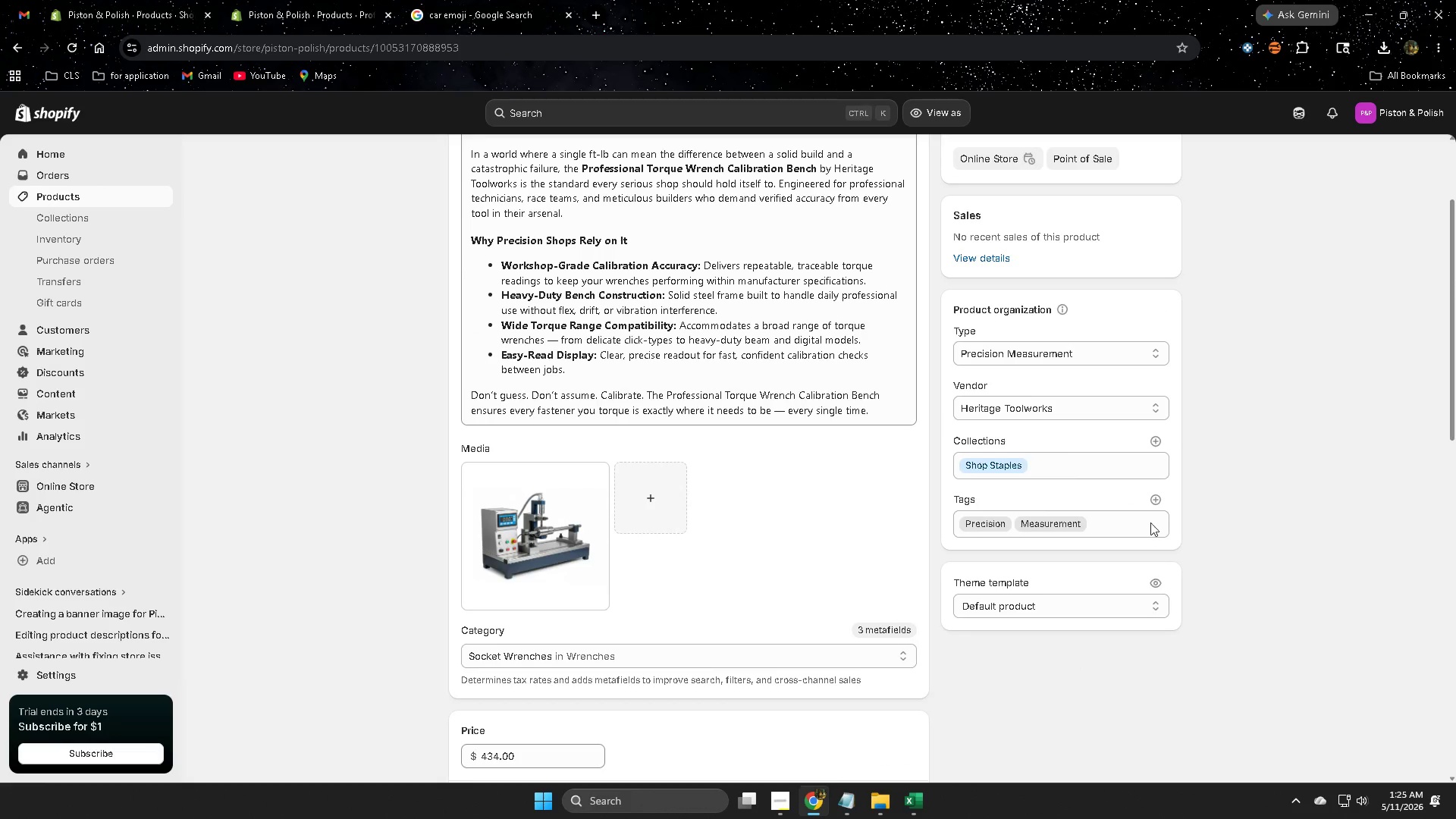 
left_click([1153, 499])
 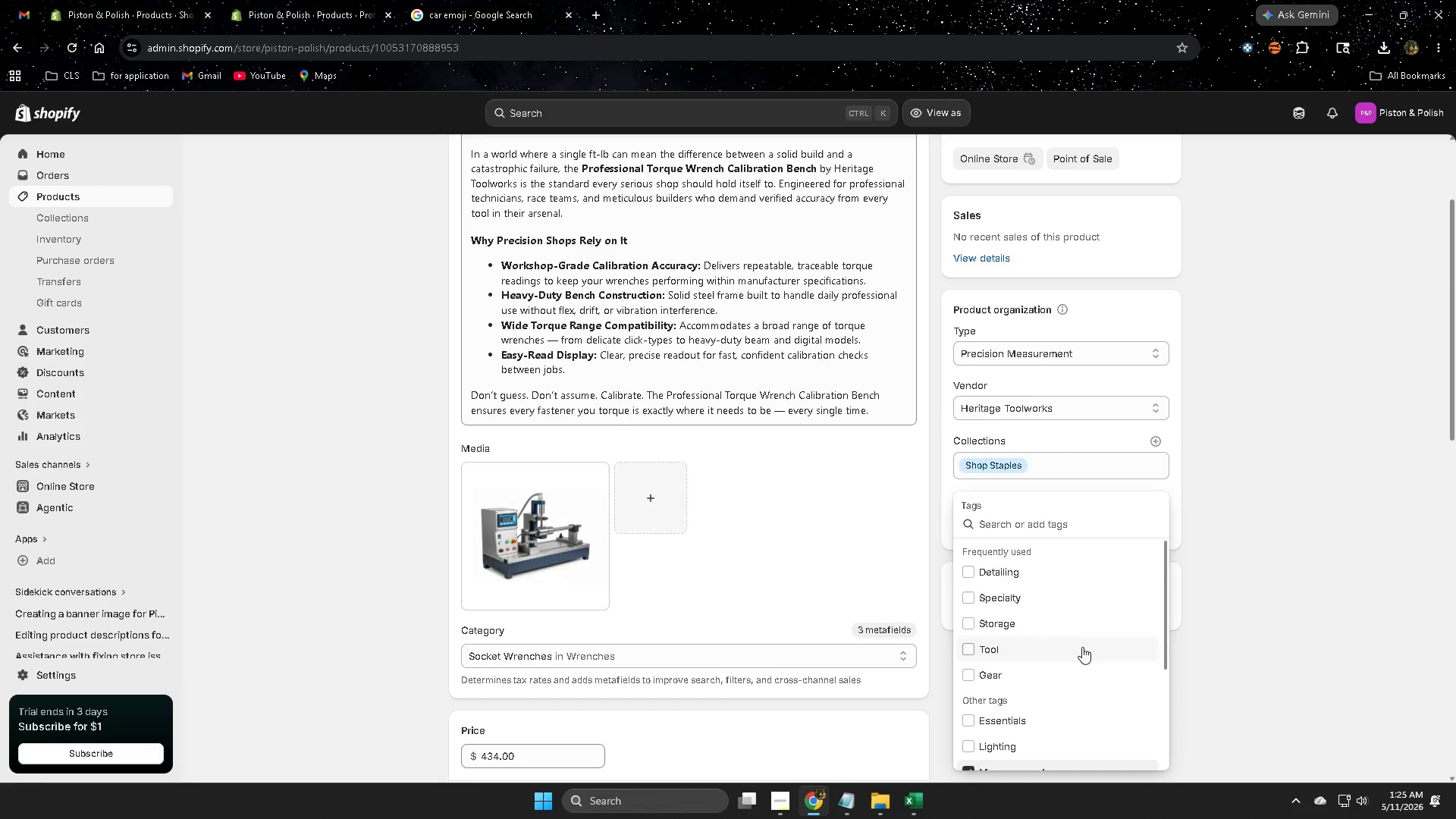 
scroll: coordinate [1081, 650], scroll_direction: down, amount: 3.0
 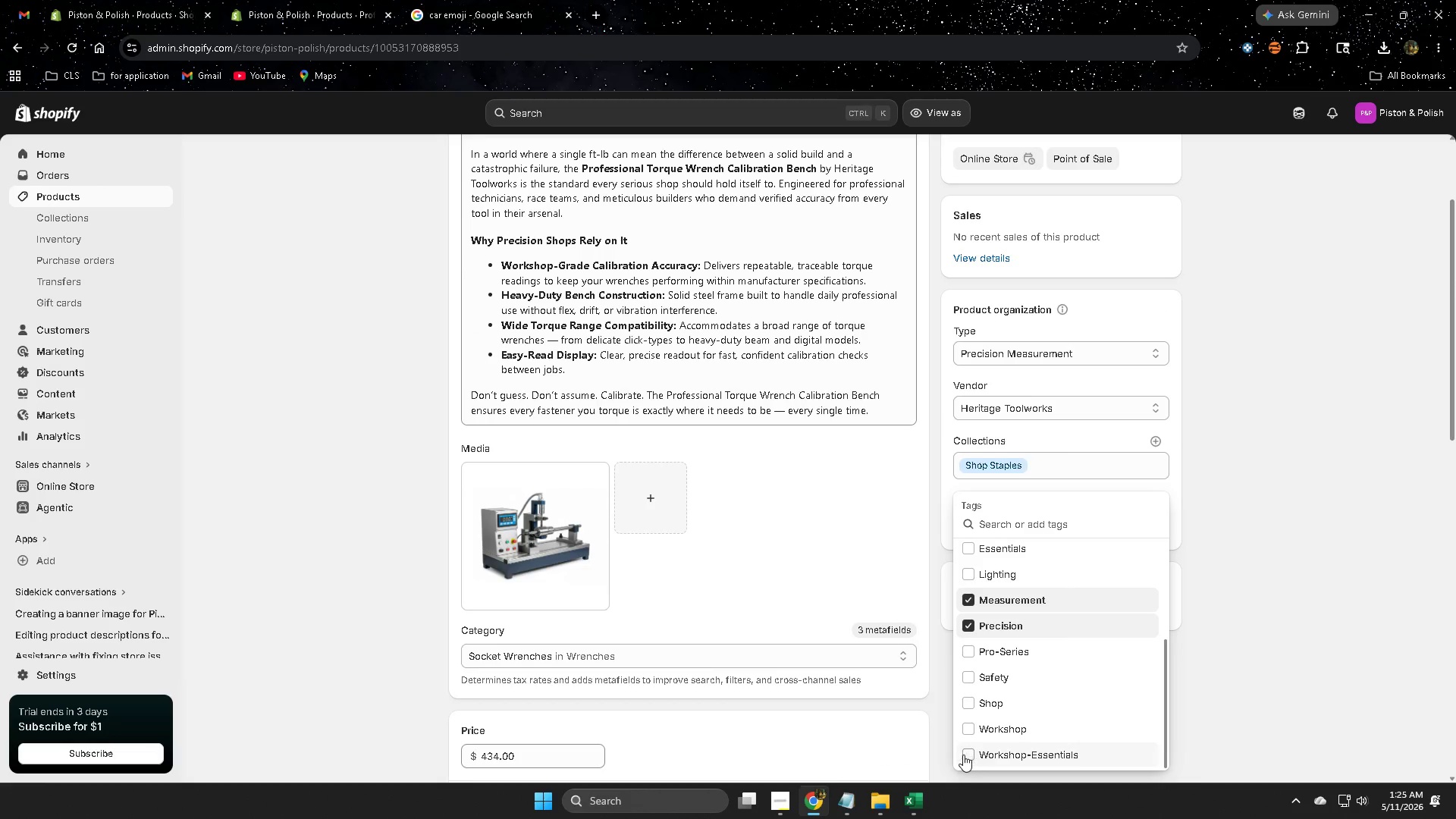 
left_click([965, 753])
 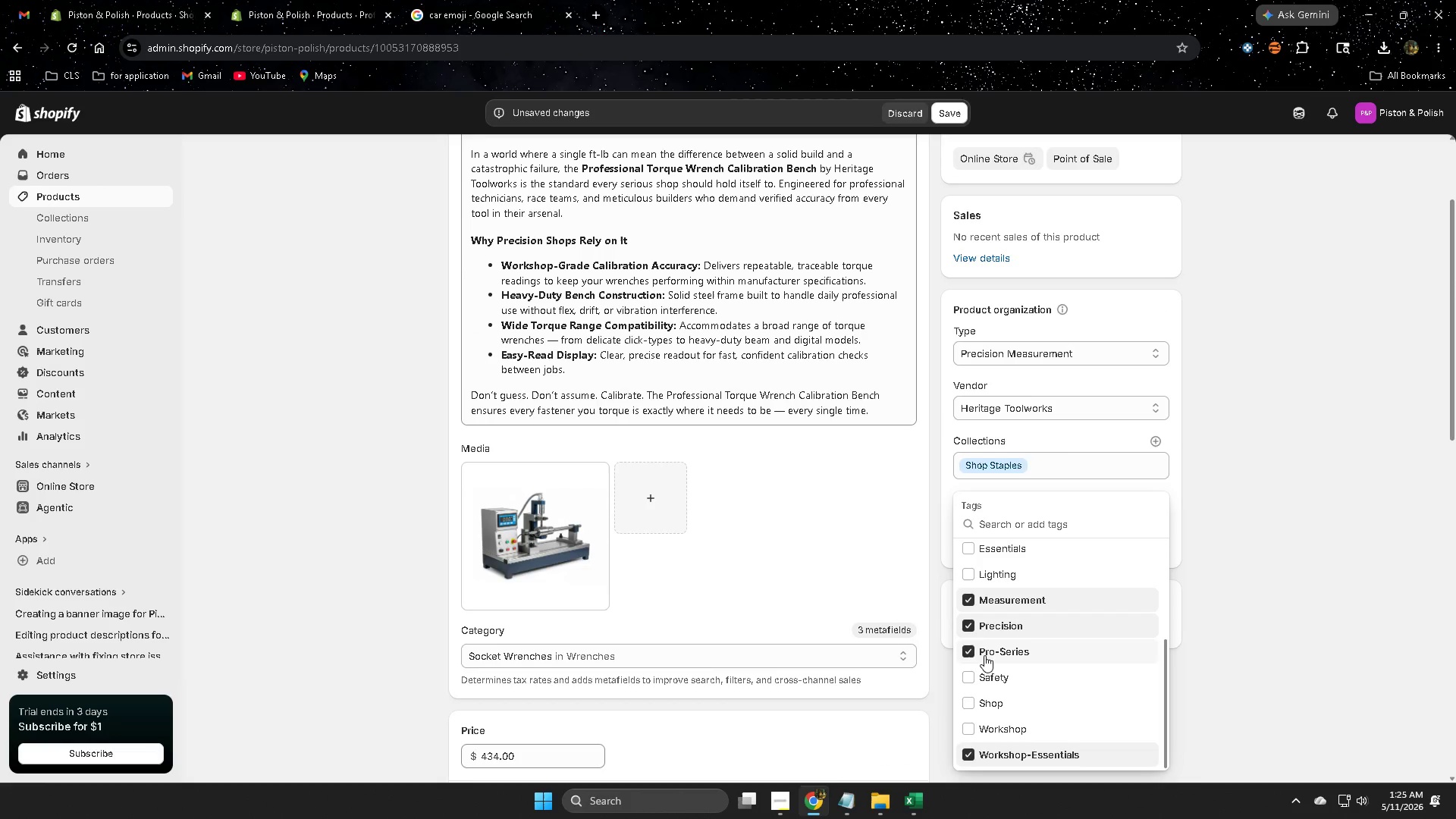 
left_click([1329, 646])
 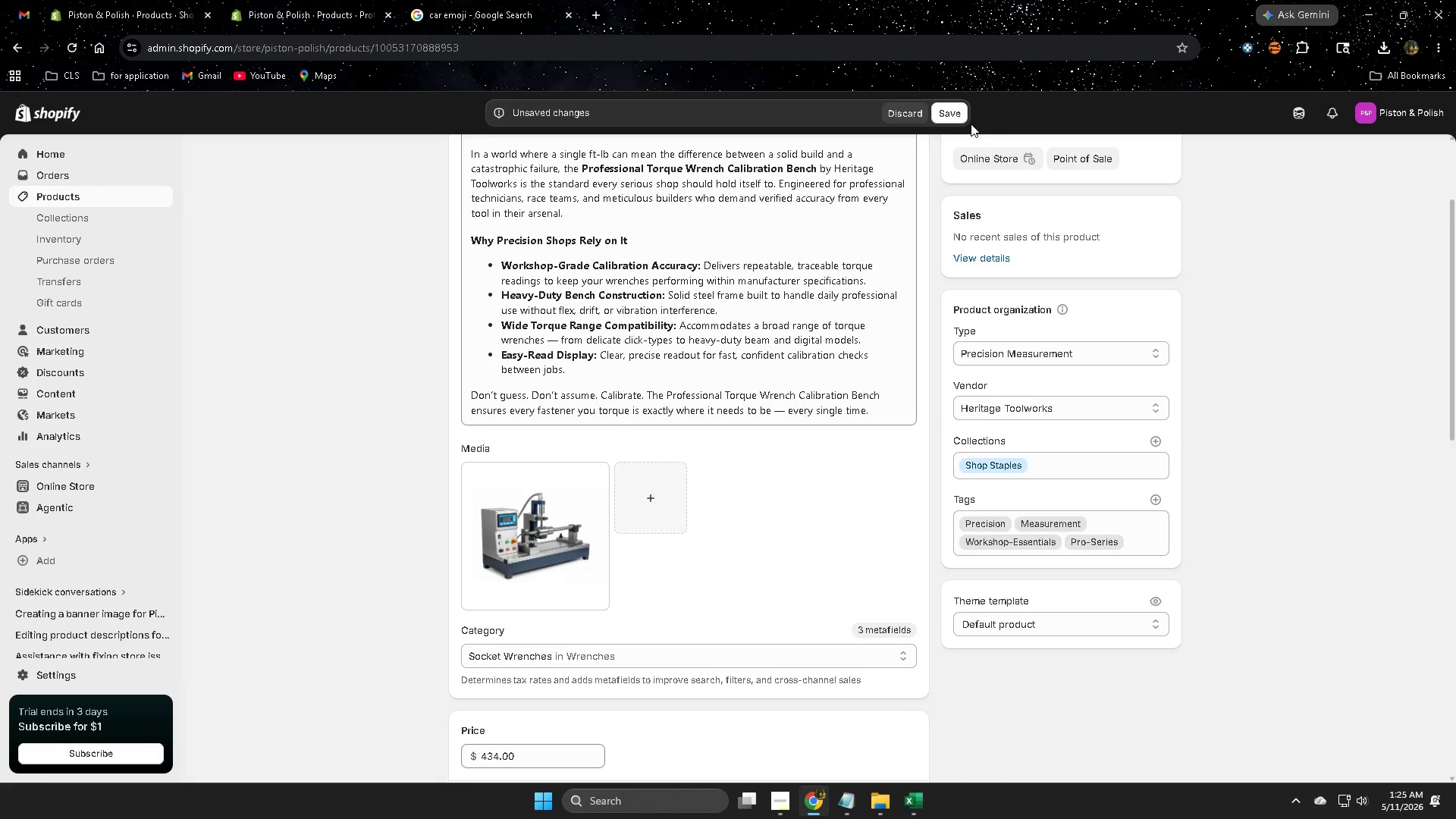 
left_click([943, 115])
 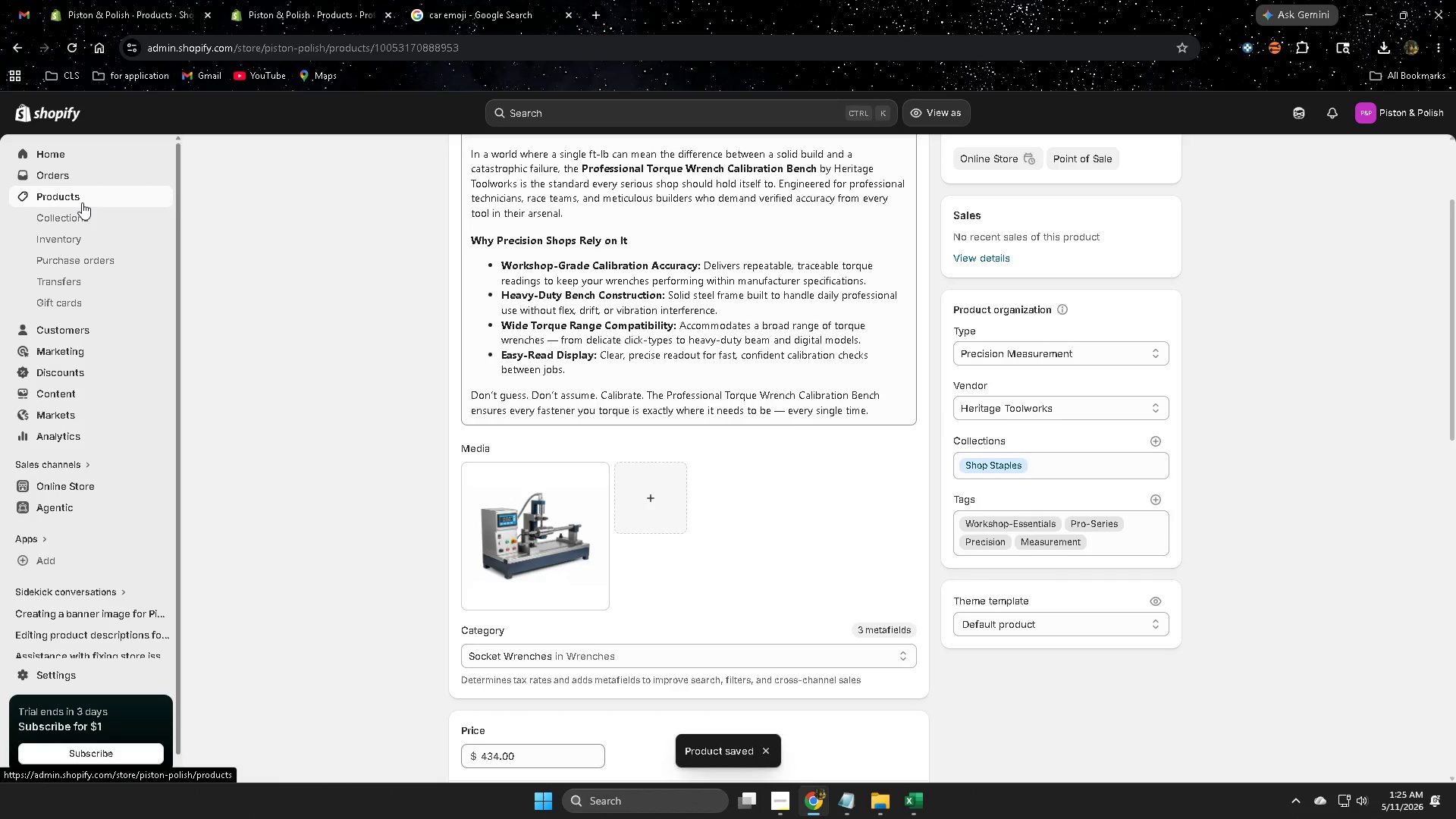 
left_click([83, 197])
 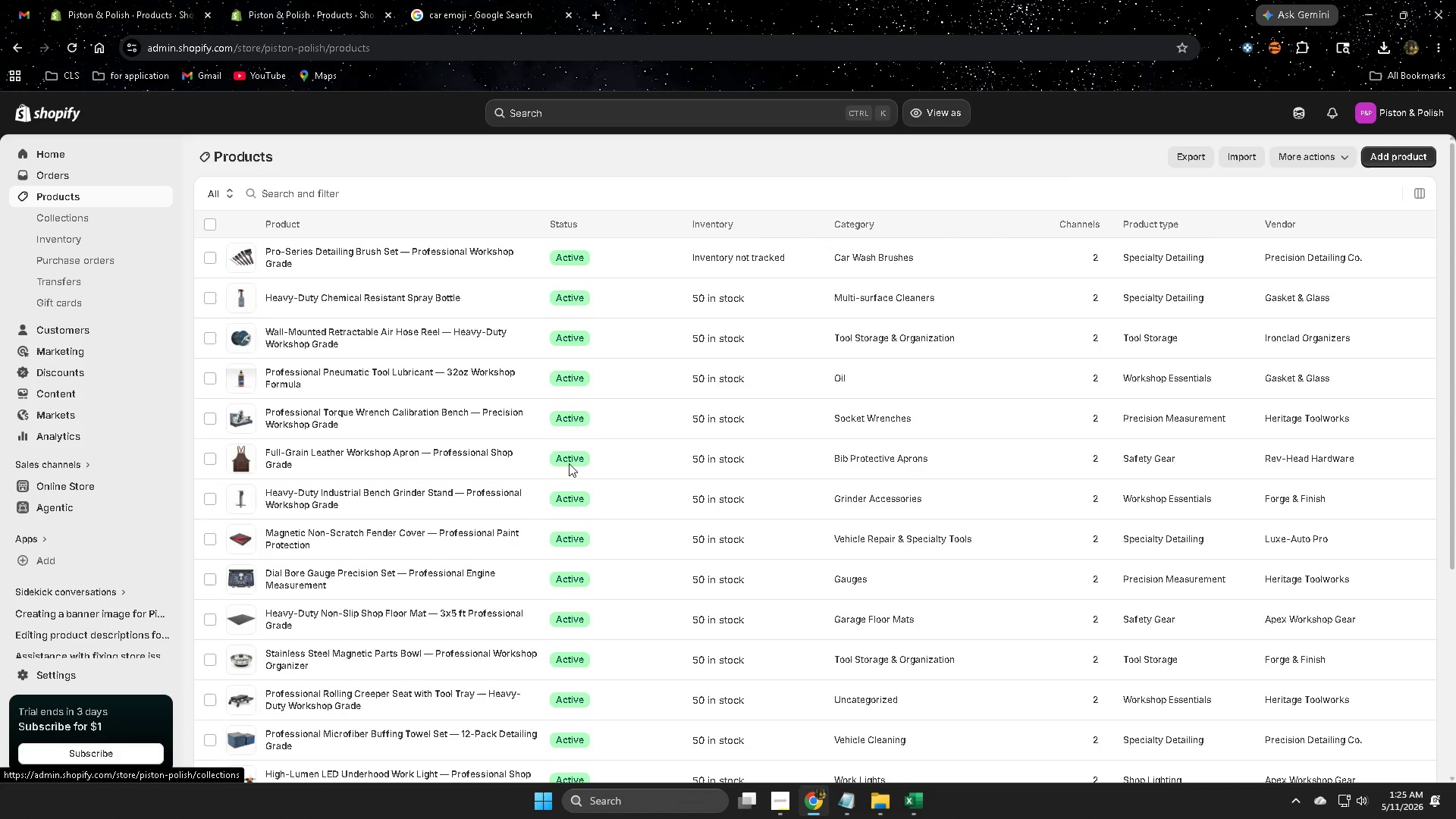 
scroll: coordinate [563, 464], scroll_direction: down, amount: 2.0
 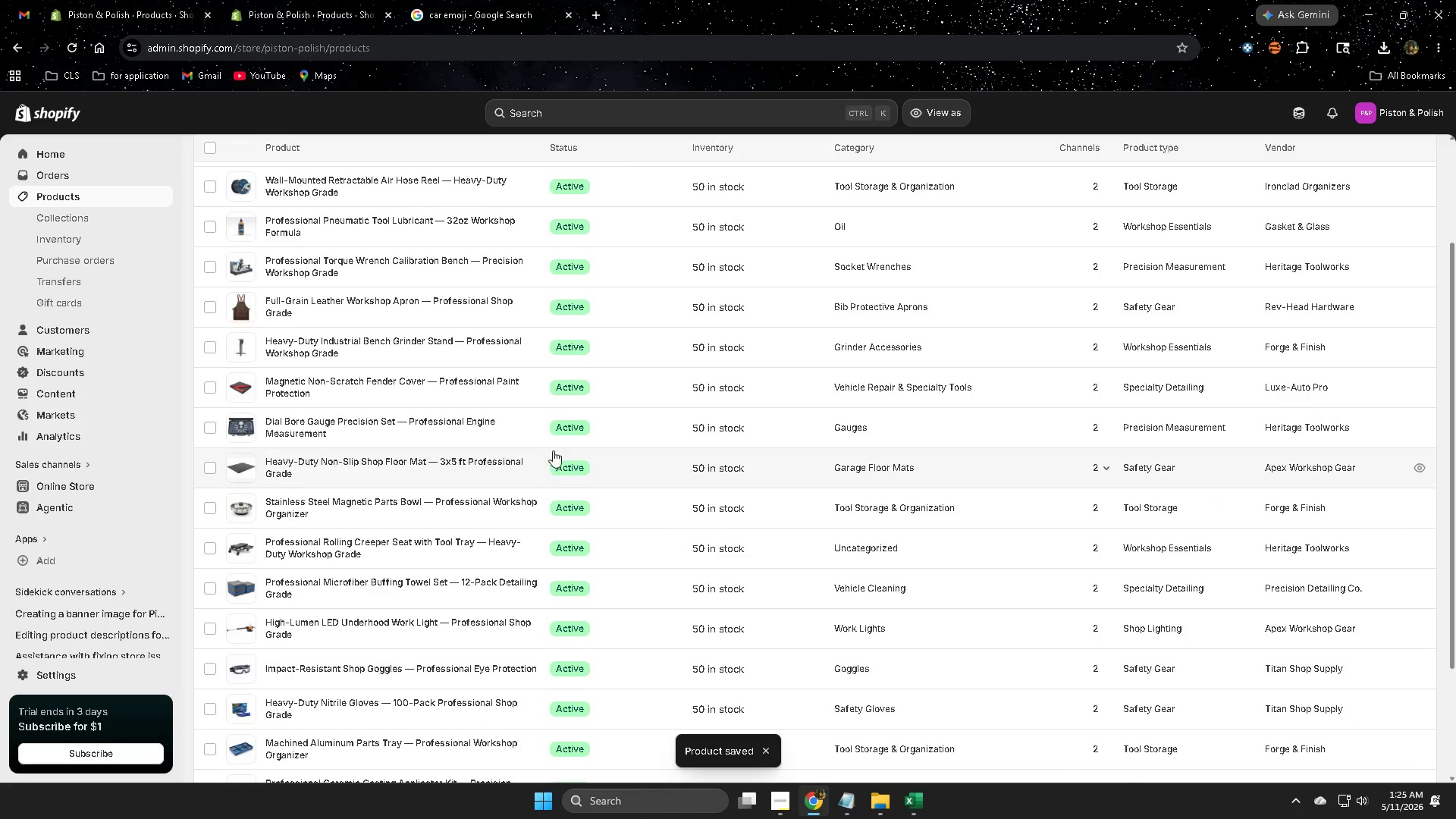 
scroll: coordinate [557, 450], scroll_direction: up, amount: 1.0
 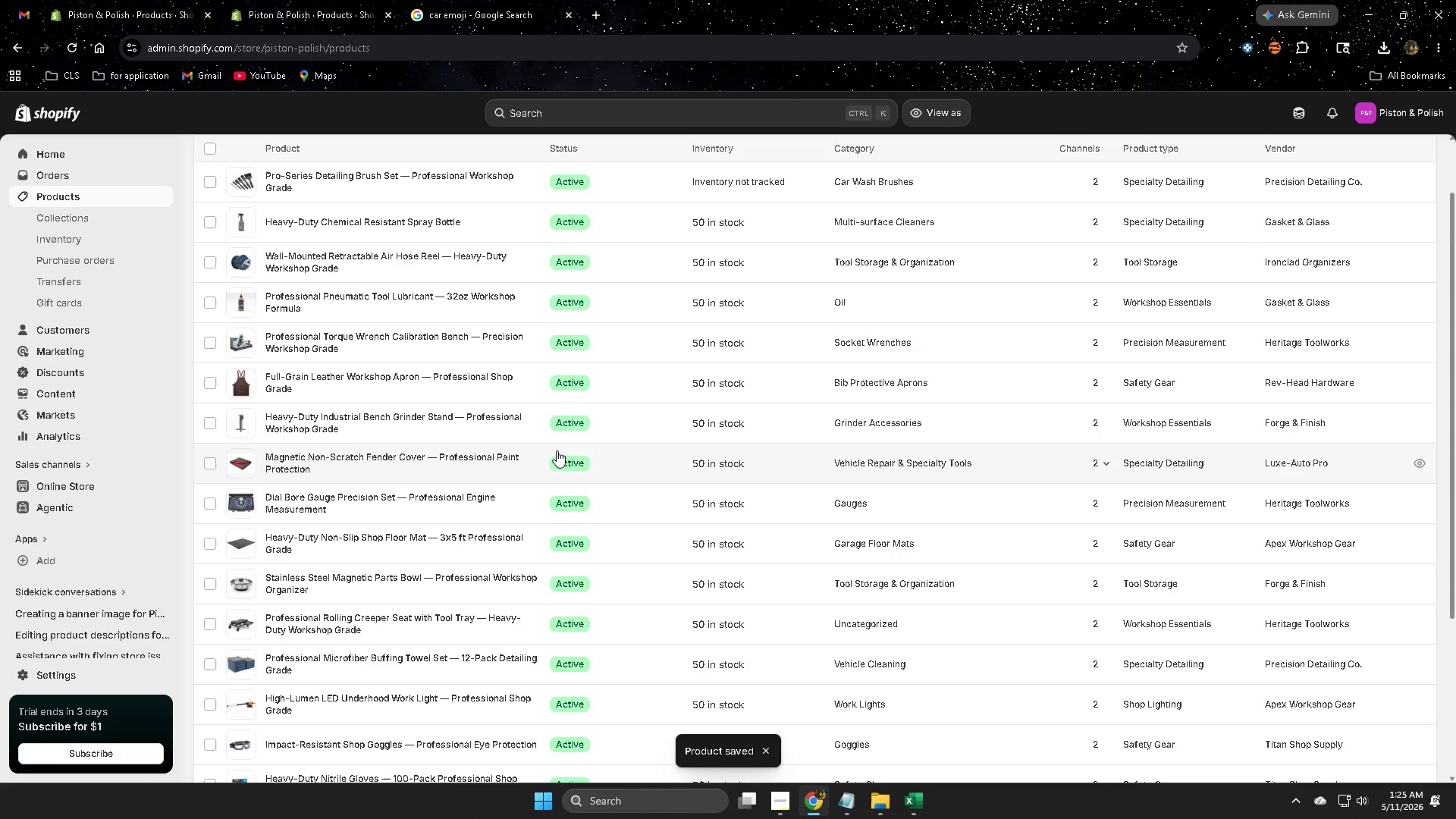 
scroll: coordinate [557, 450], scroll_direction: down, amount: 1.0
 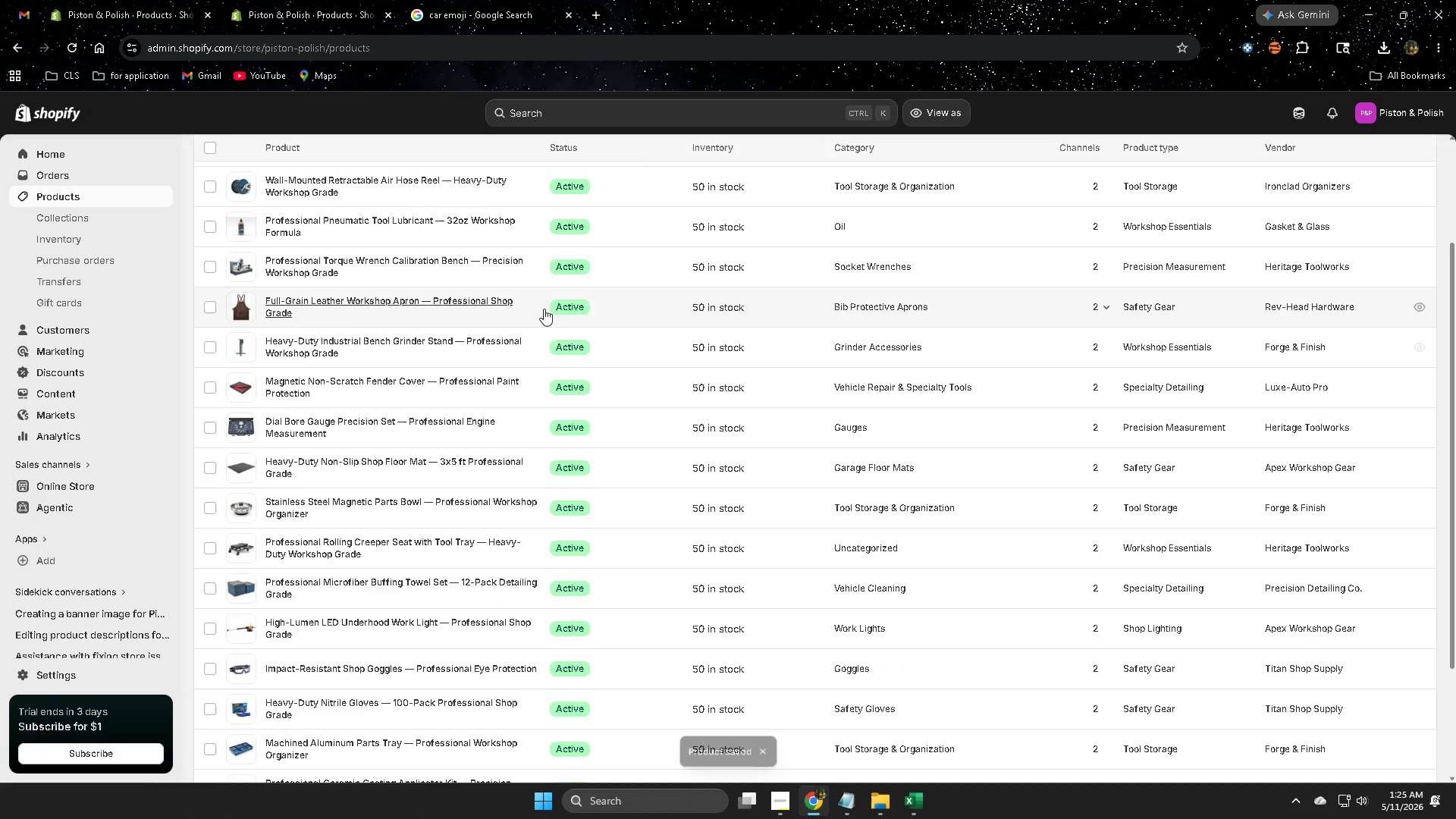 
left_click([632, 303])
 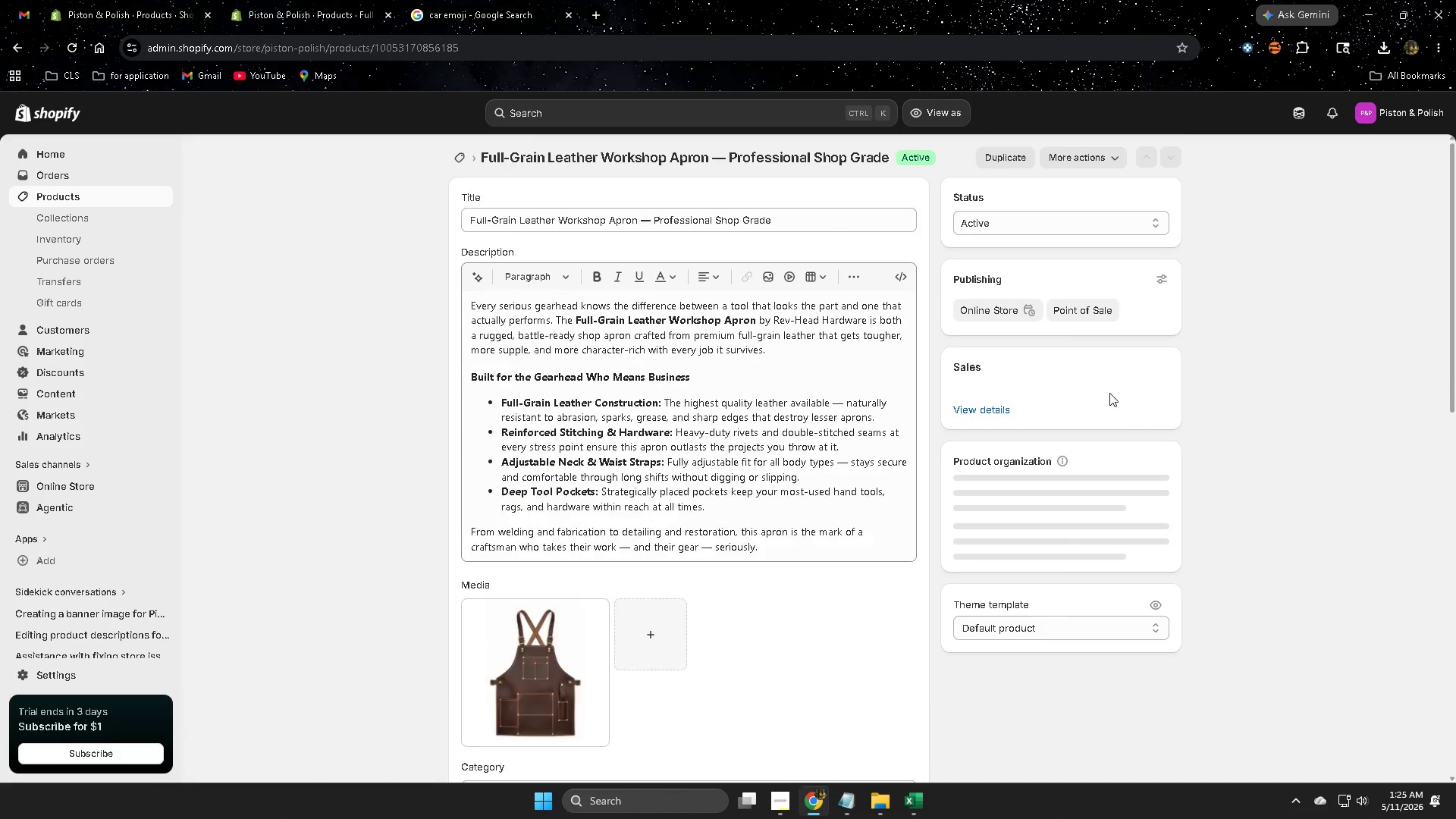 
scroll: coordinate [1239, 452], scroll_direction: down, amount: 2.0
 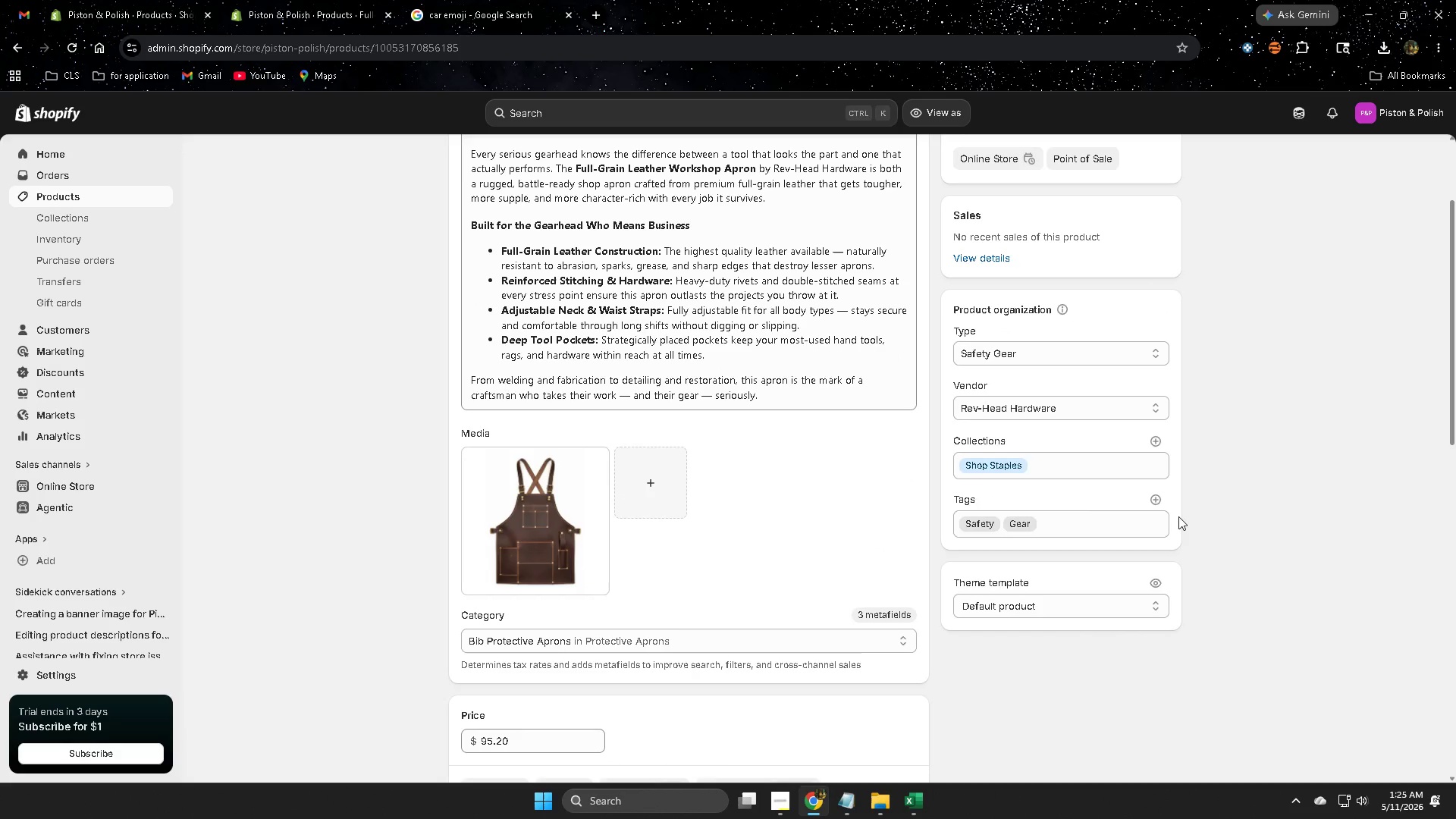 
left_click([1154, 497])
 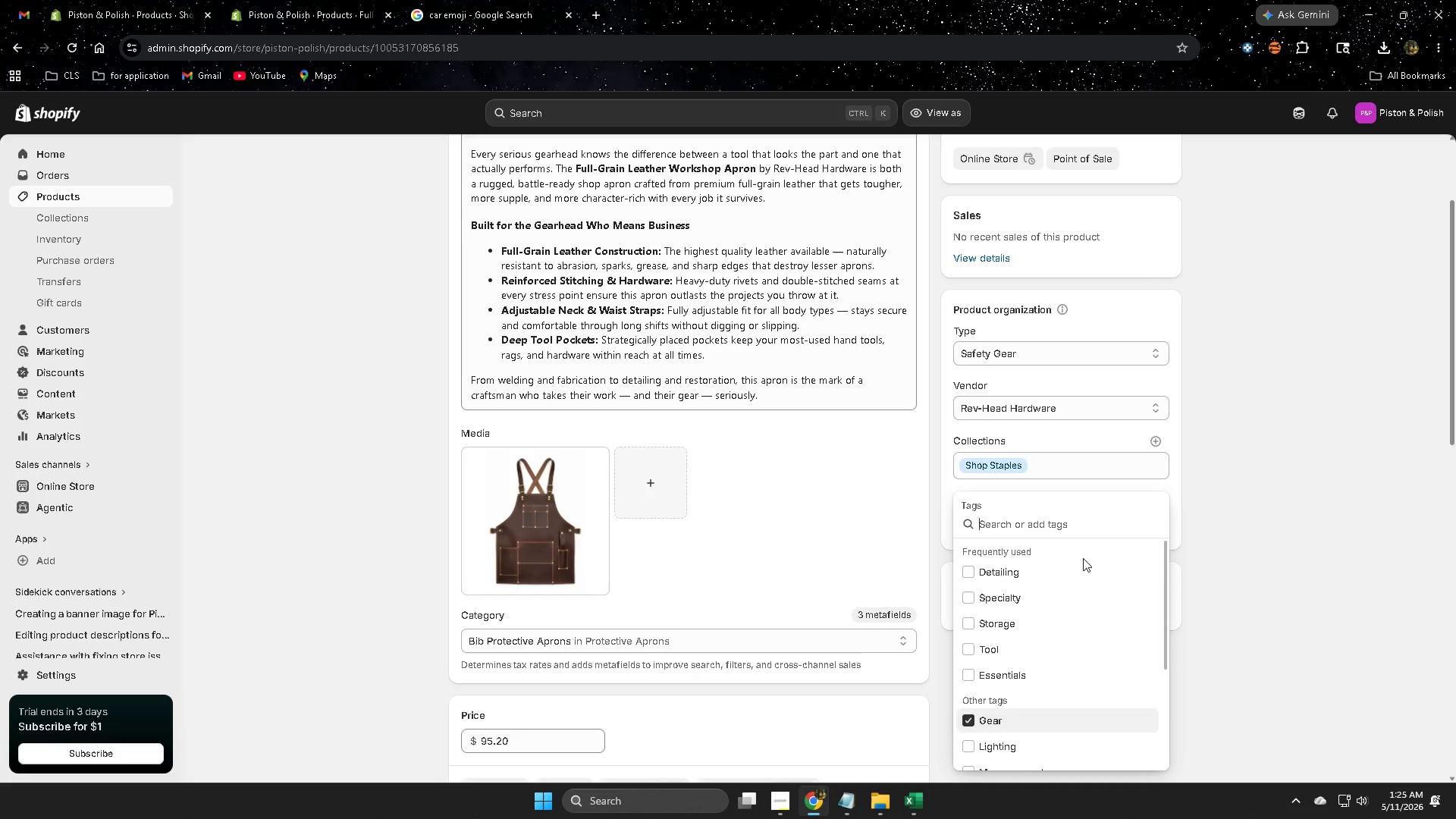 
scroll: coordinate [1049, 568], scroll_direction: down, amount: 3.0
 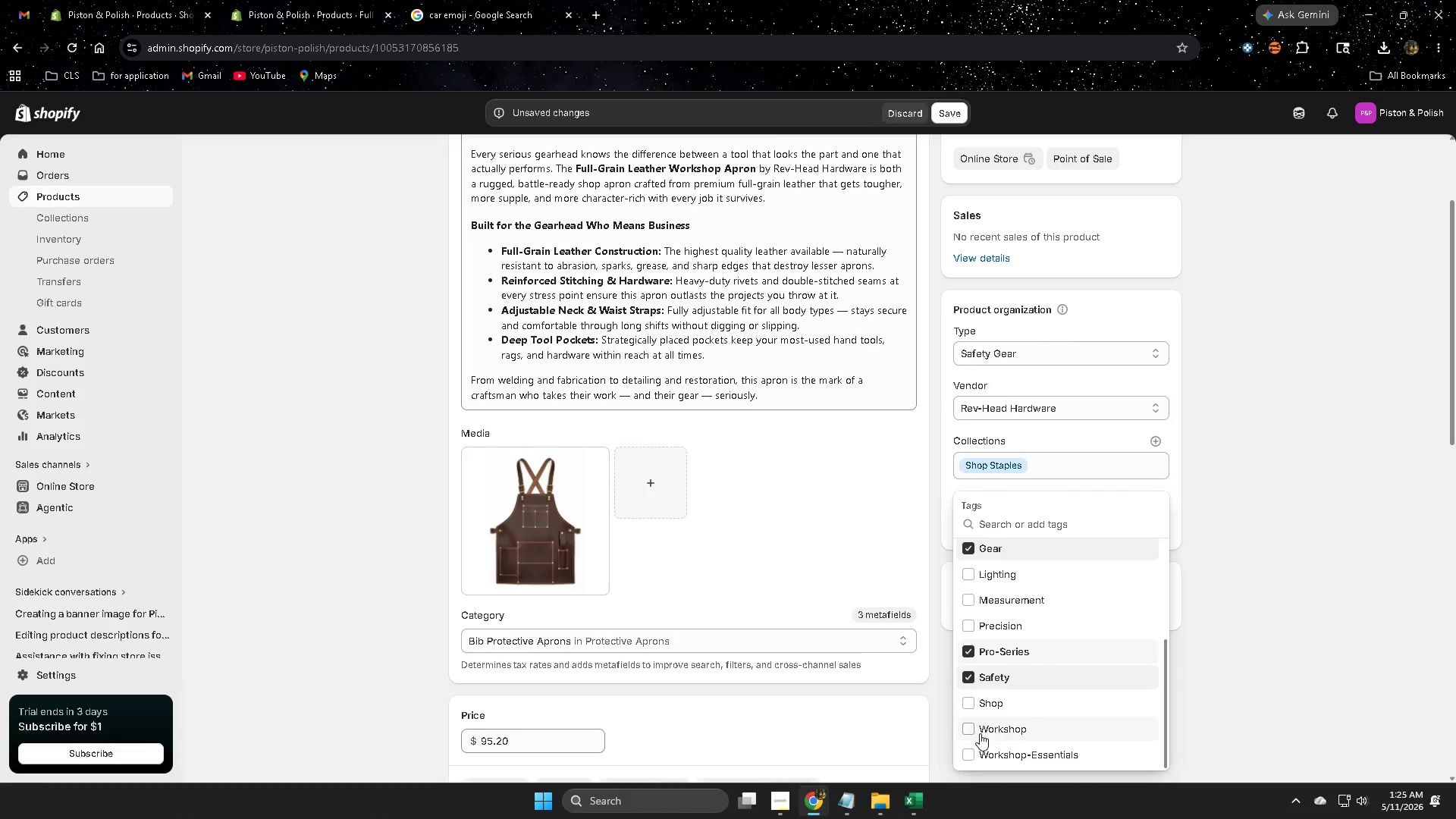 
left_click([973, 755])
 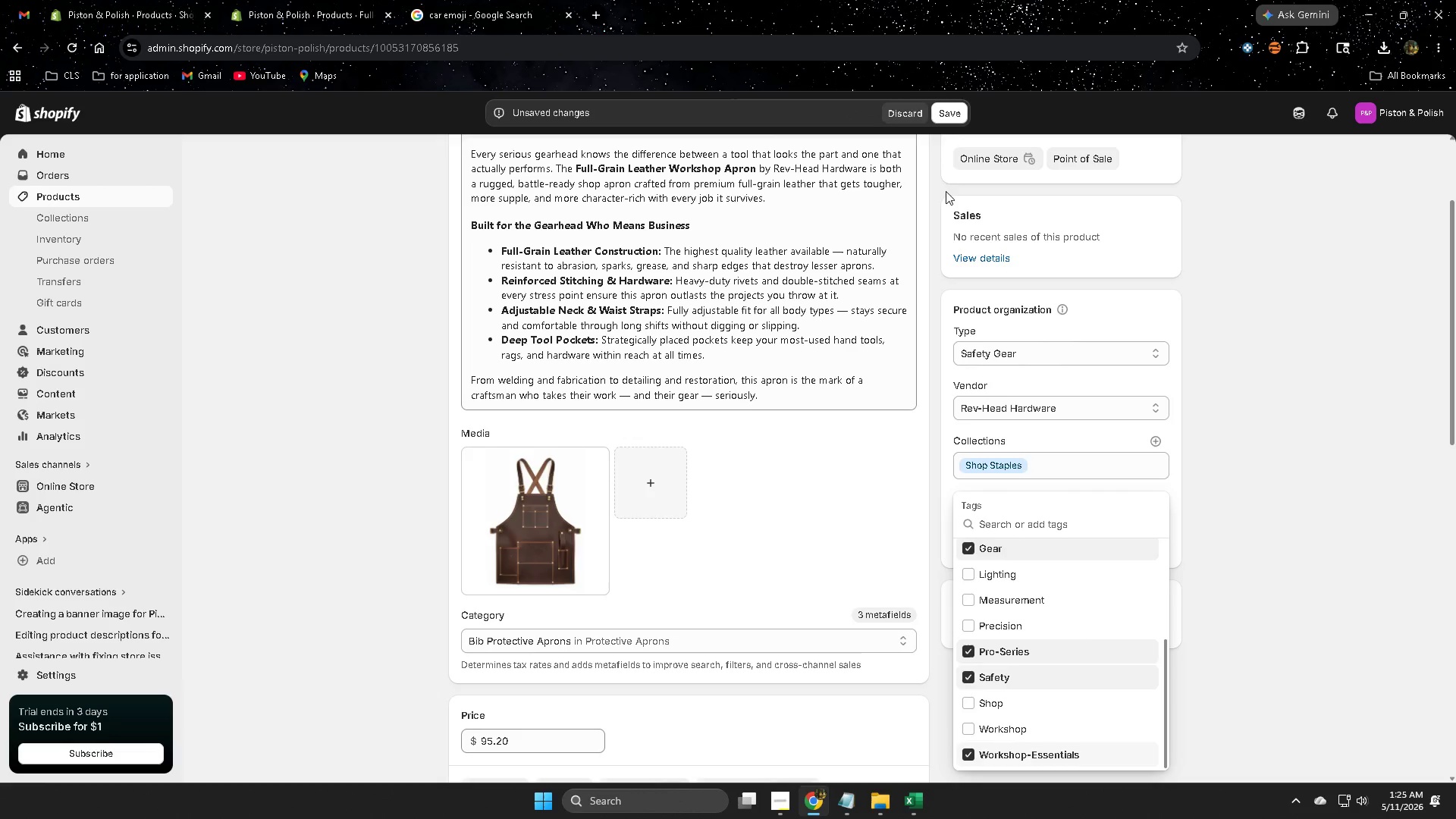 
left_click([955, 111])
 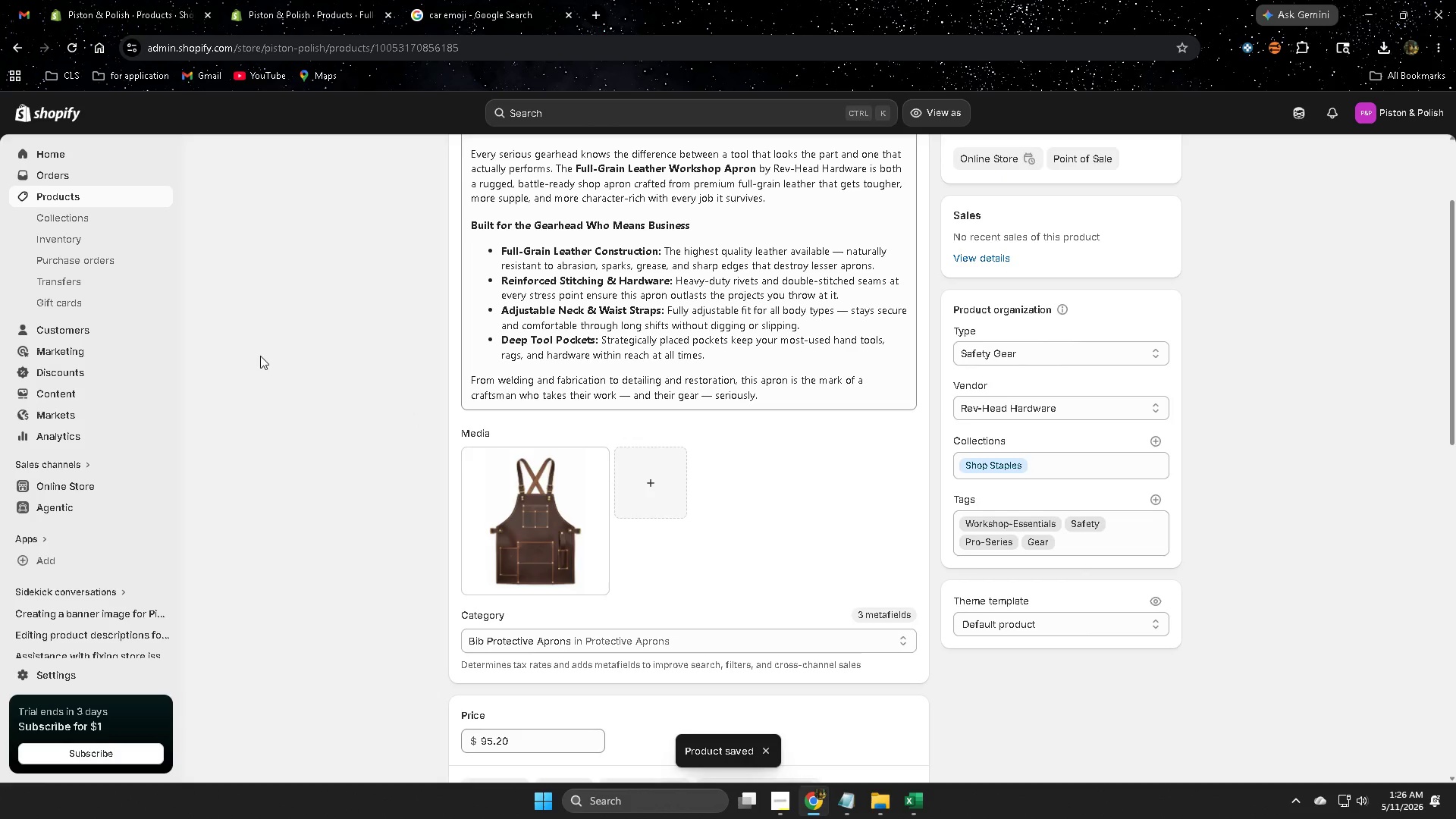 
wait(5.23)
 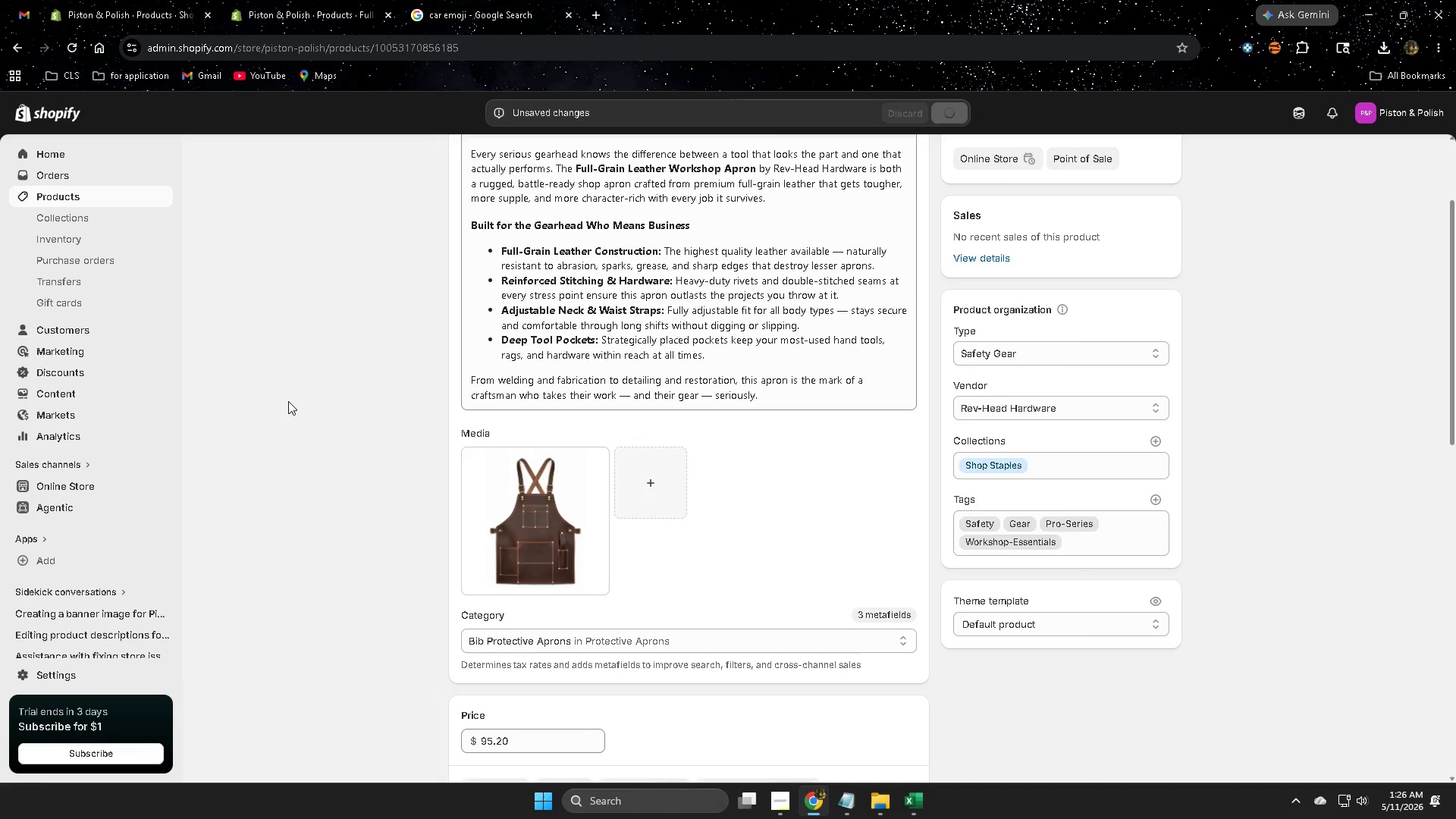 
left_click([55, 196])
 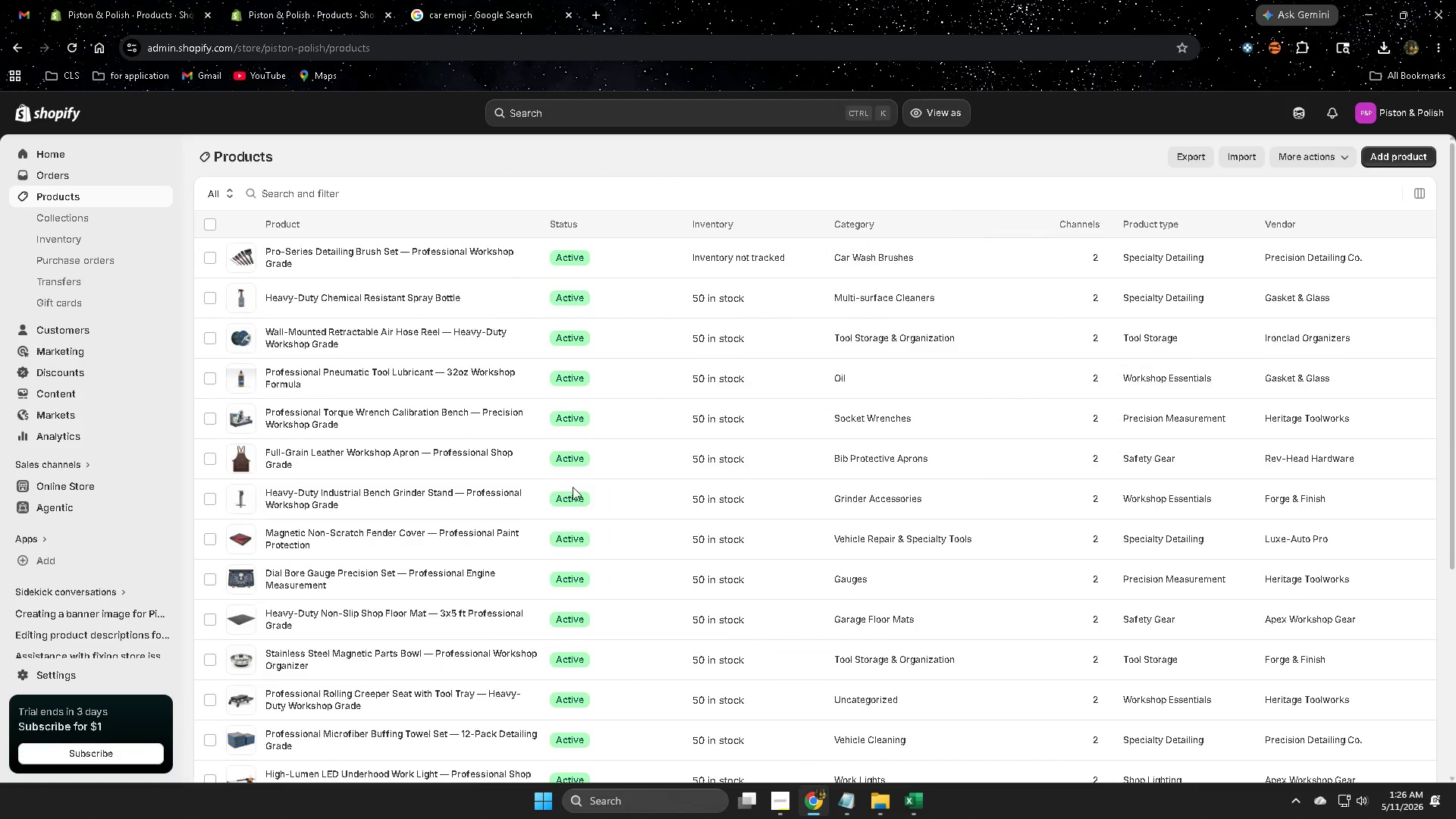 
scroll: coordinate [576, 486], scroll_direction: down, amount: 3.0
 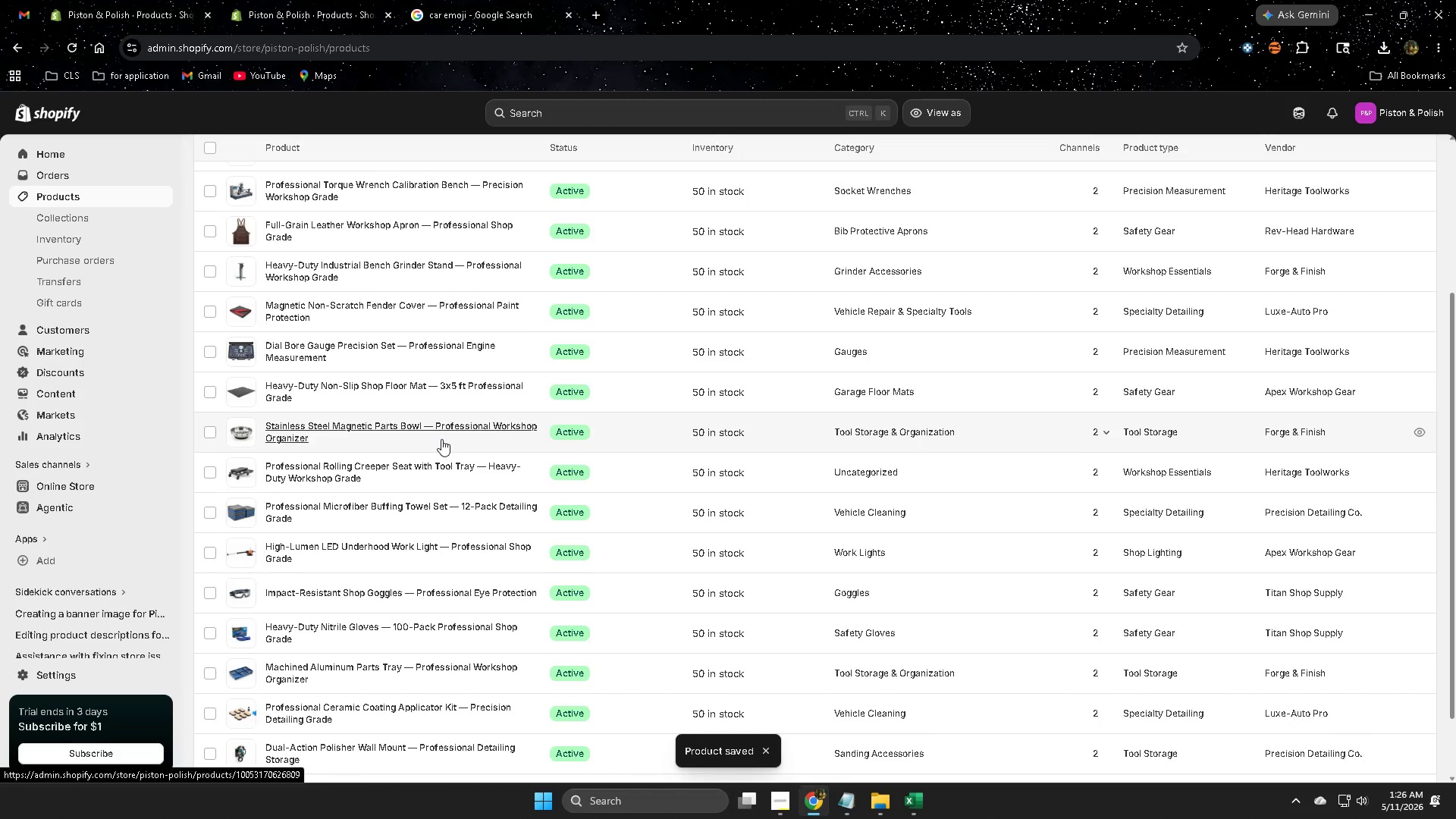 
scroll: coordinate [441, 439], scroll_direction: up, amount: 1.0
 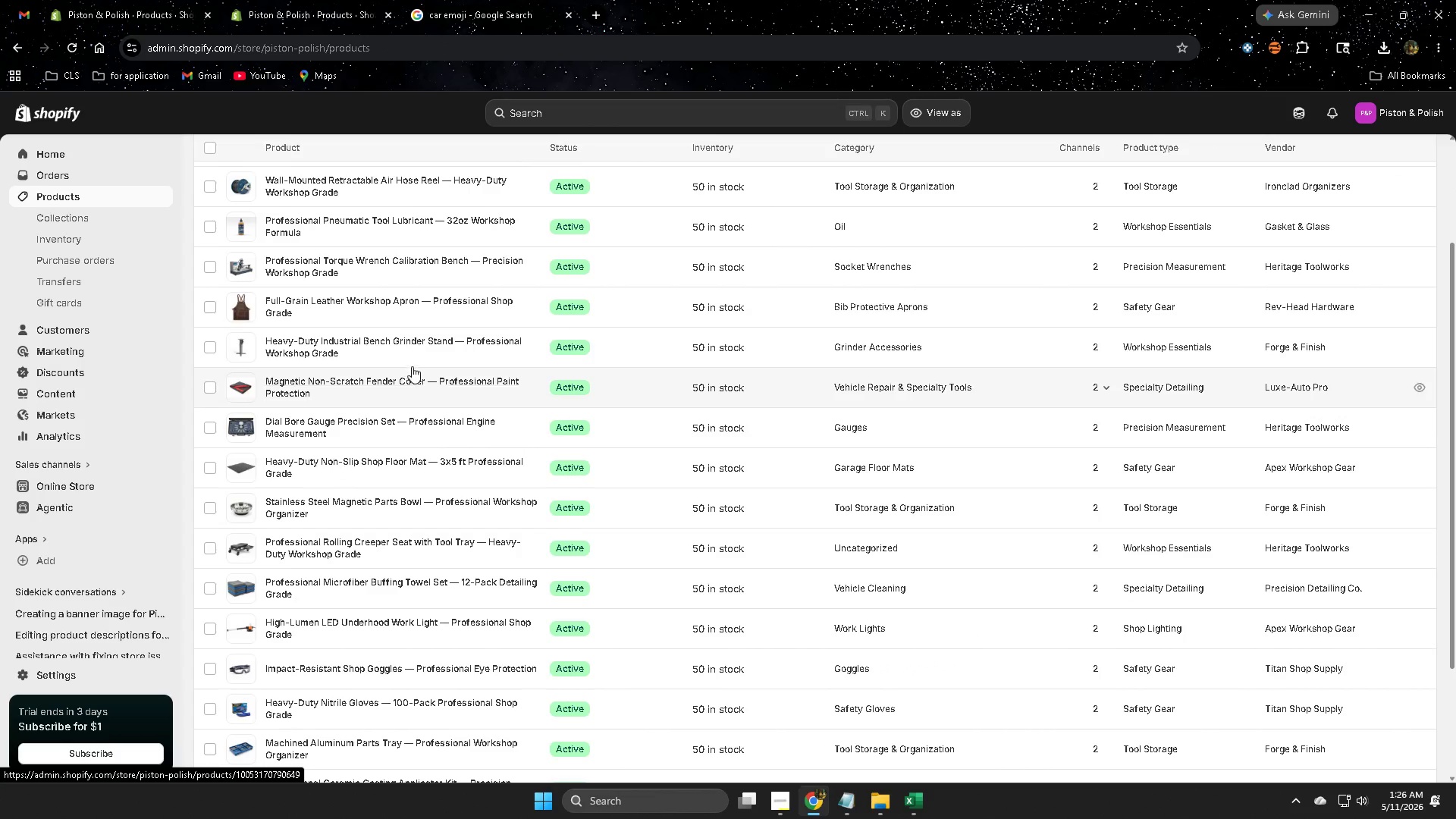 
left_click([425, 357])
 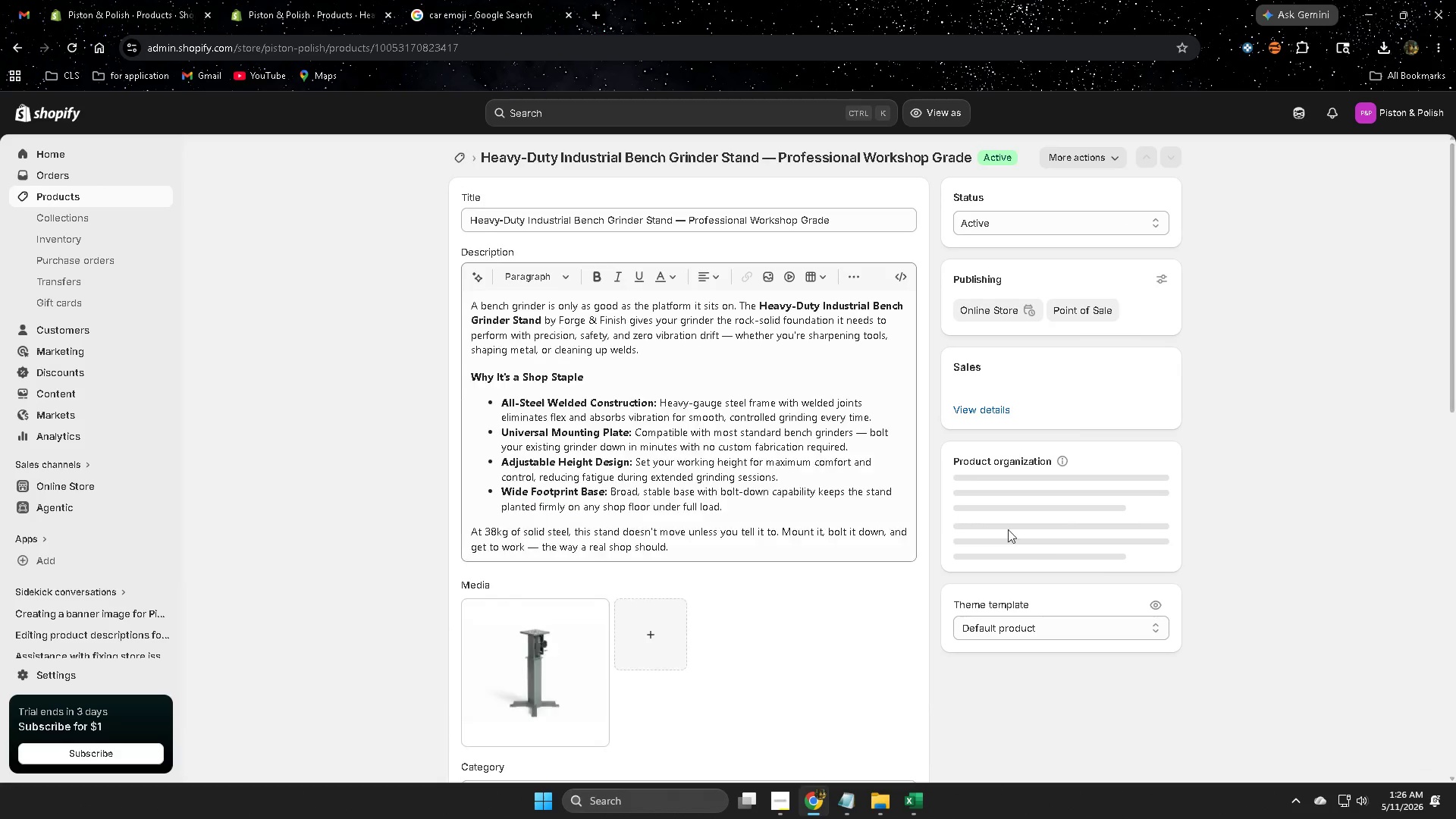 
scroll: coordinate [1196, 623], scroll_direction: down, amount: 1.0
 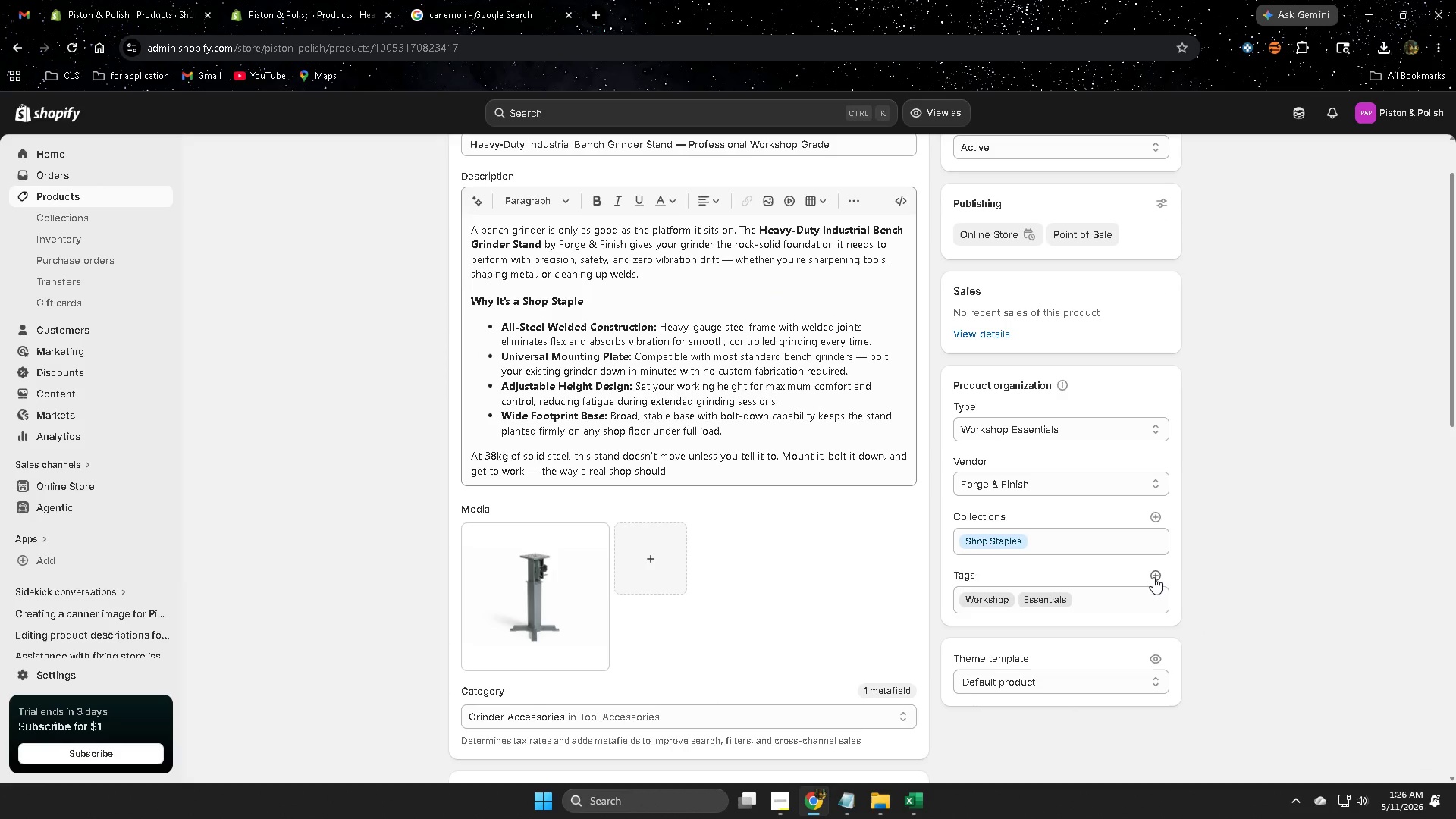 
left_click([1153, 577])
 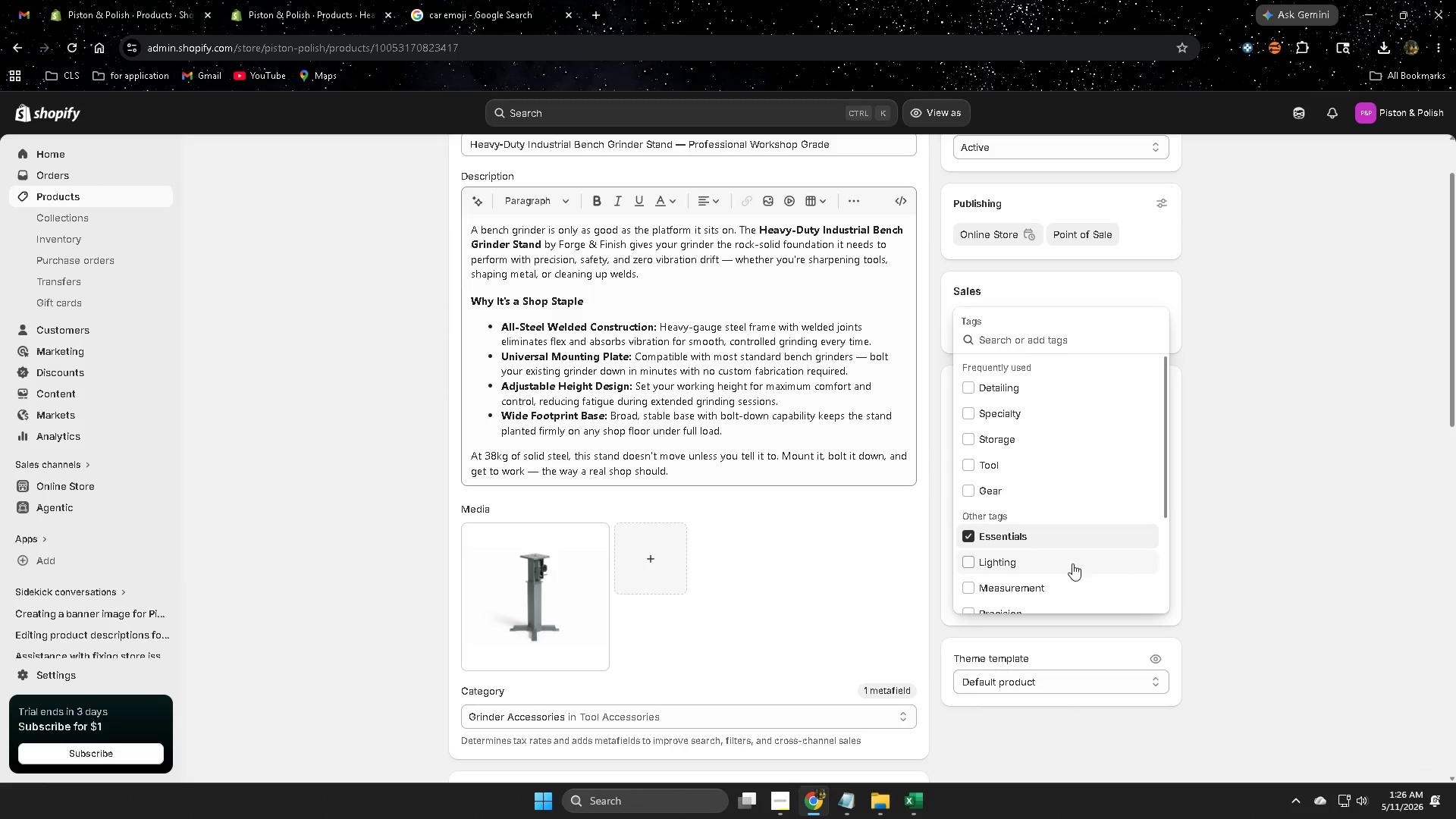 
scroll: coordinate [1030, 534], scroll_direction: down, amount: 2.0
 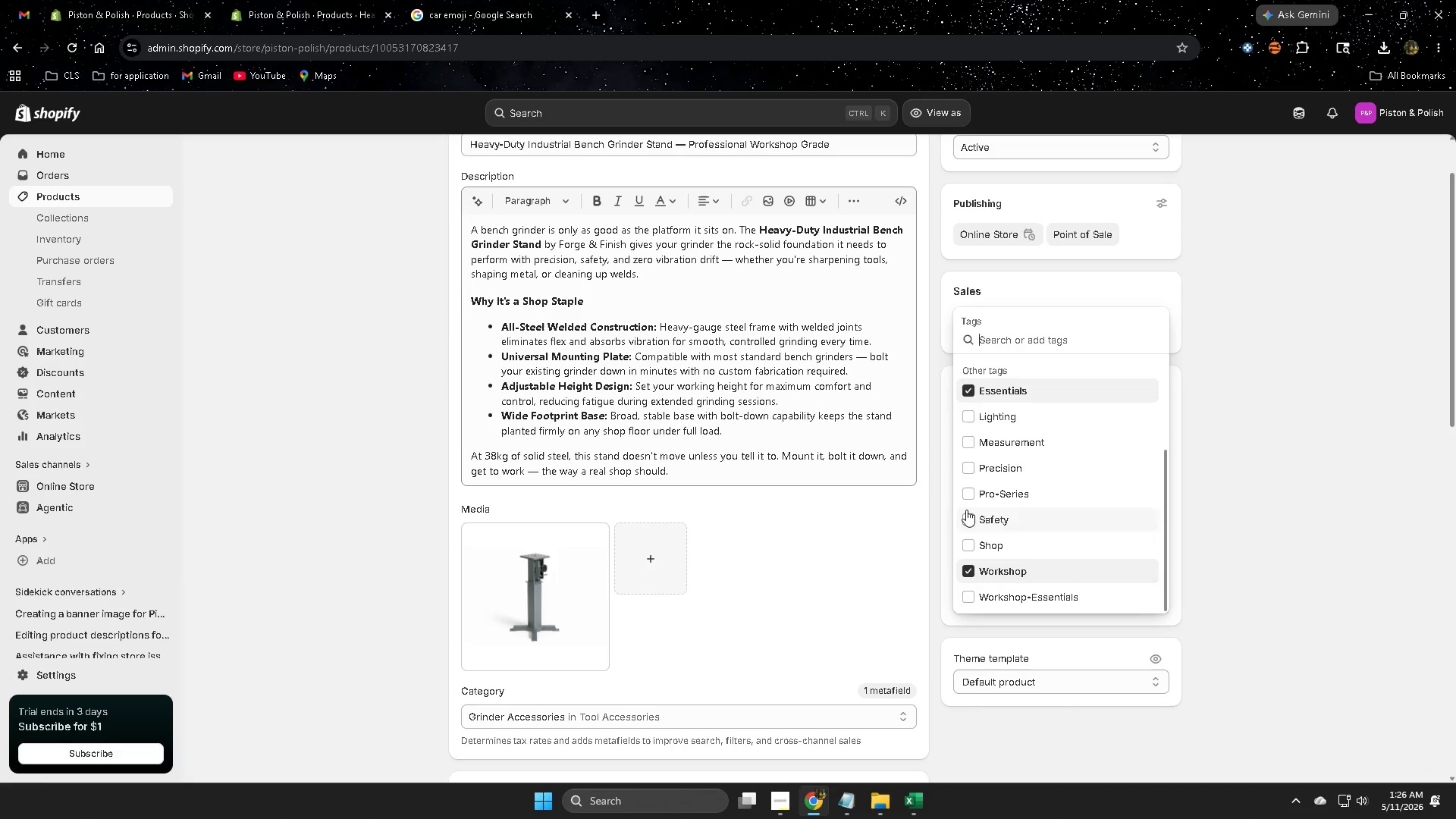 
left_click([967, 497])
 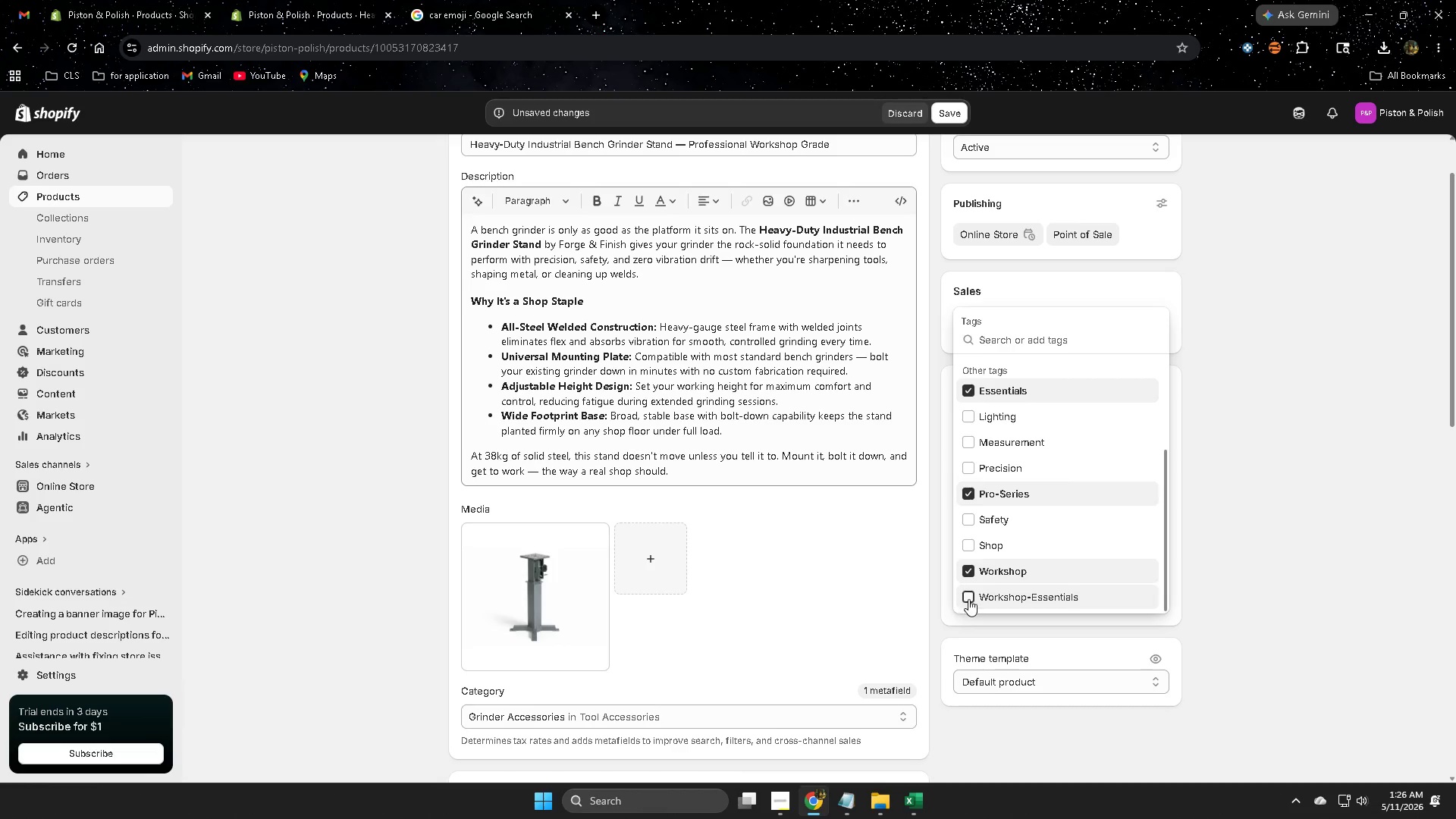 
double_click([1319, 600])
 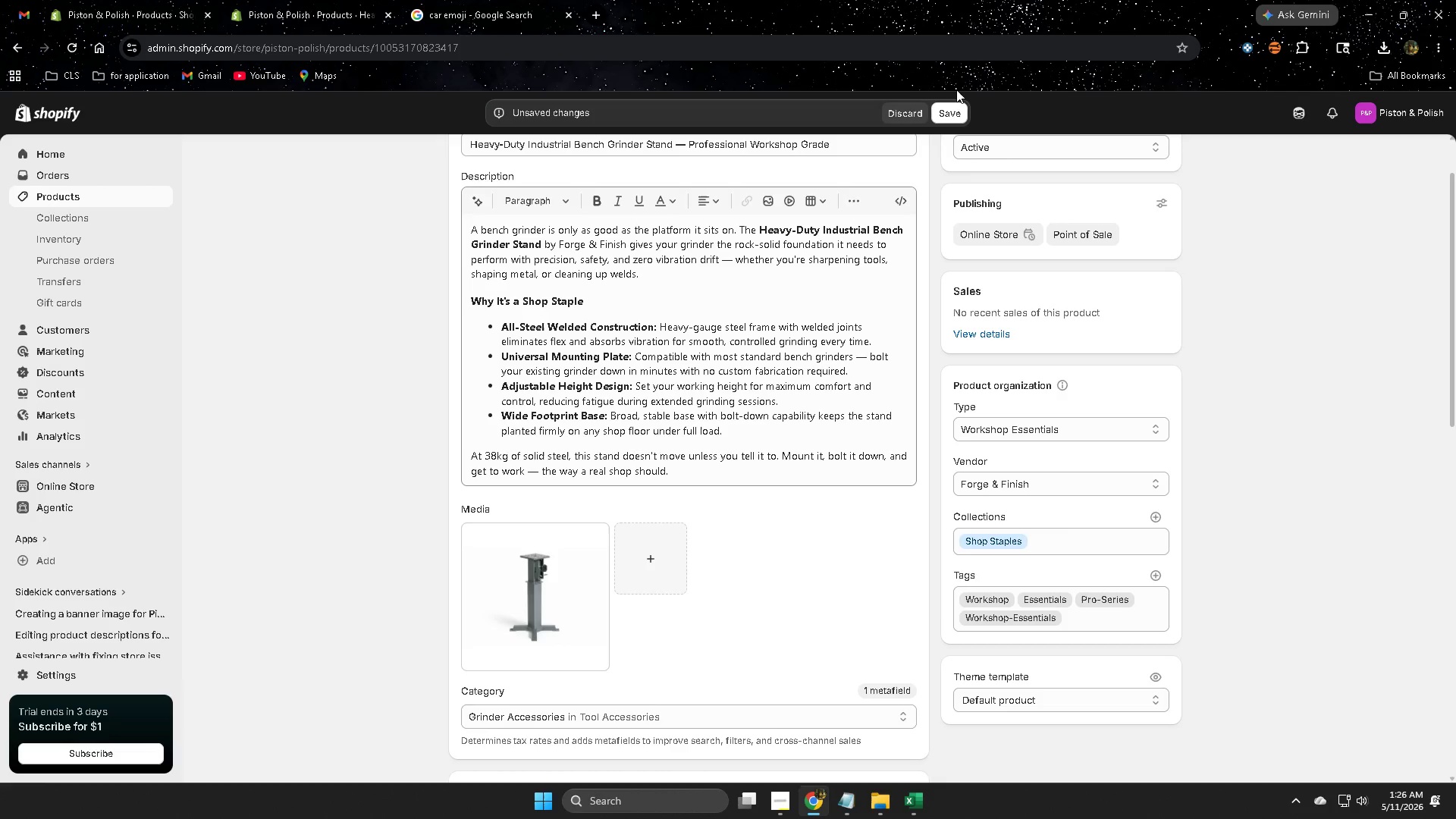 
left_click([943, 108])
 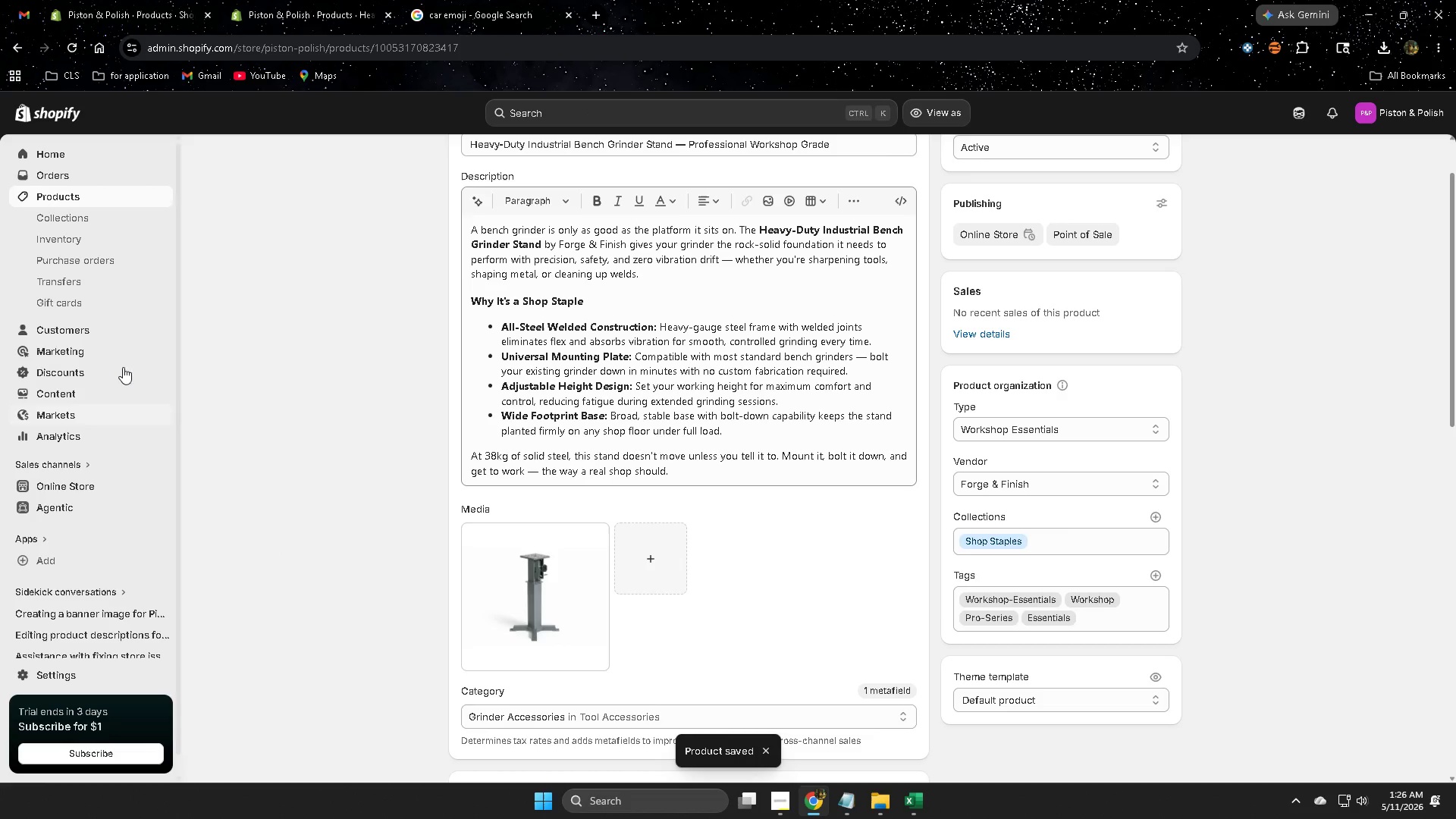 
left_click([100, 197])
 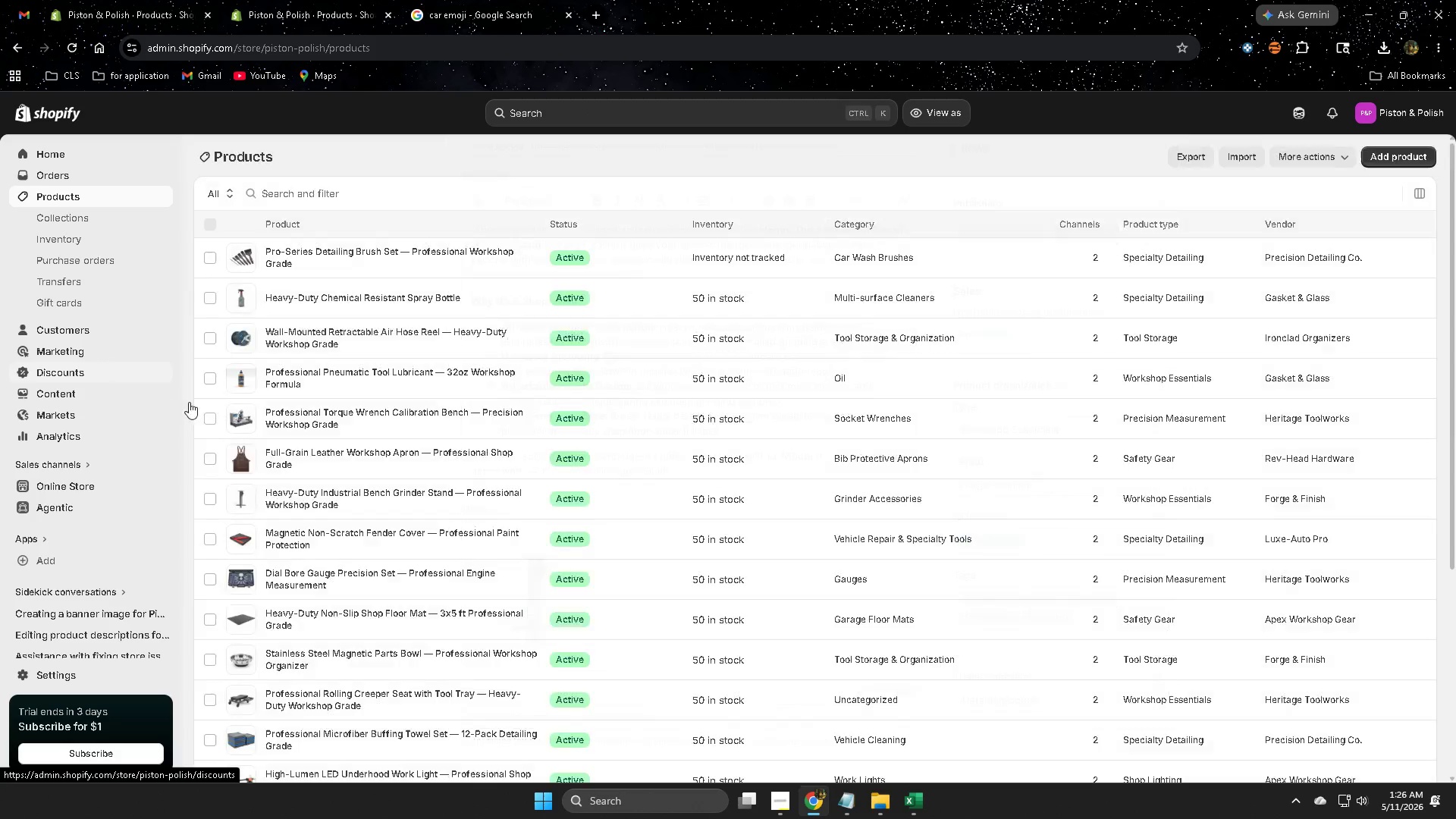 
scroll: coordinate [459, 440], scroll_direction: down, amount: 7.0
 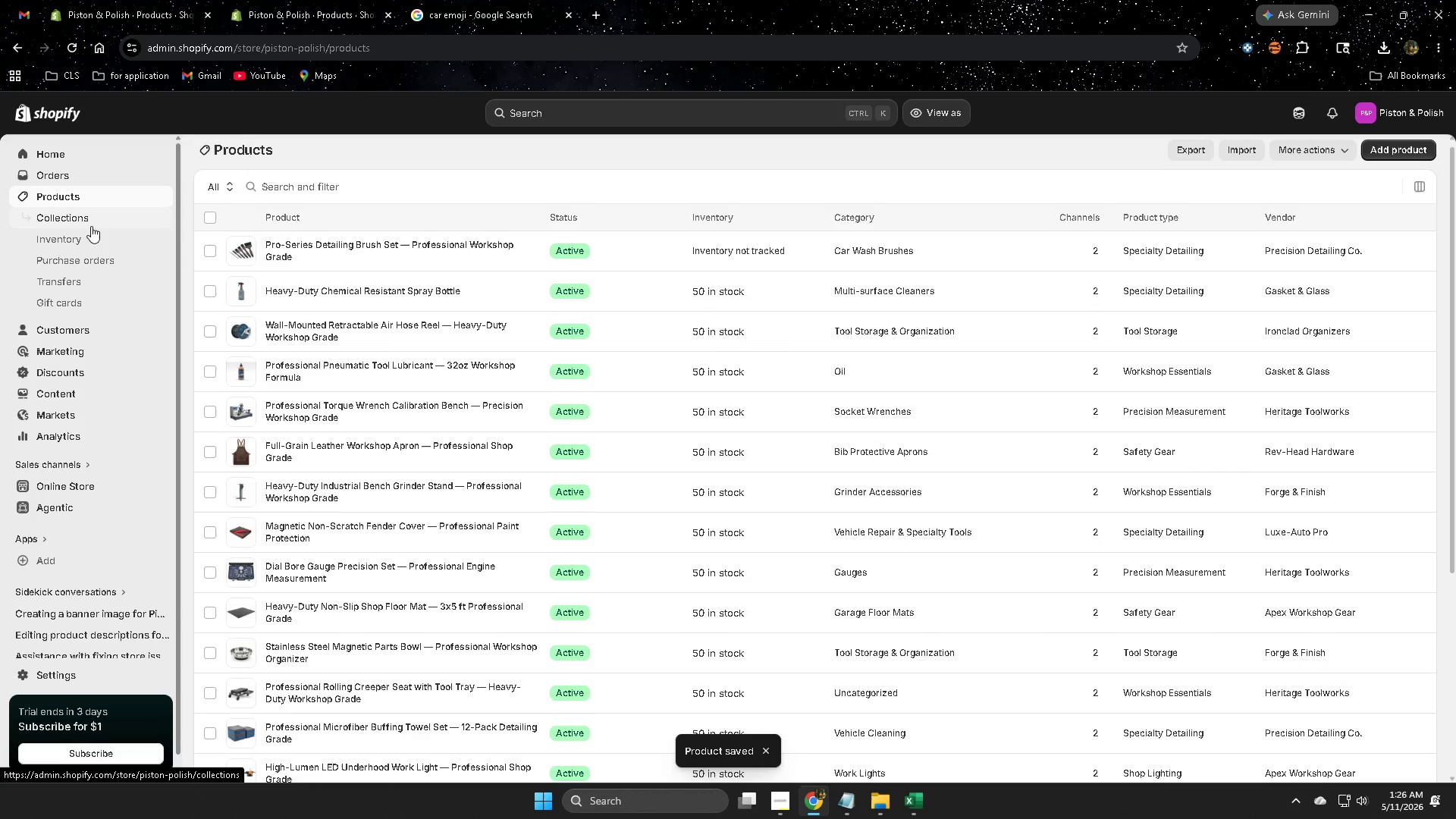 
left_click([84, 217])
 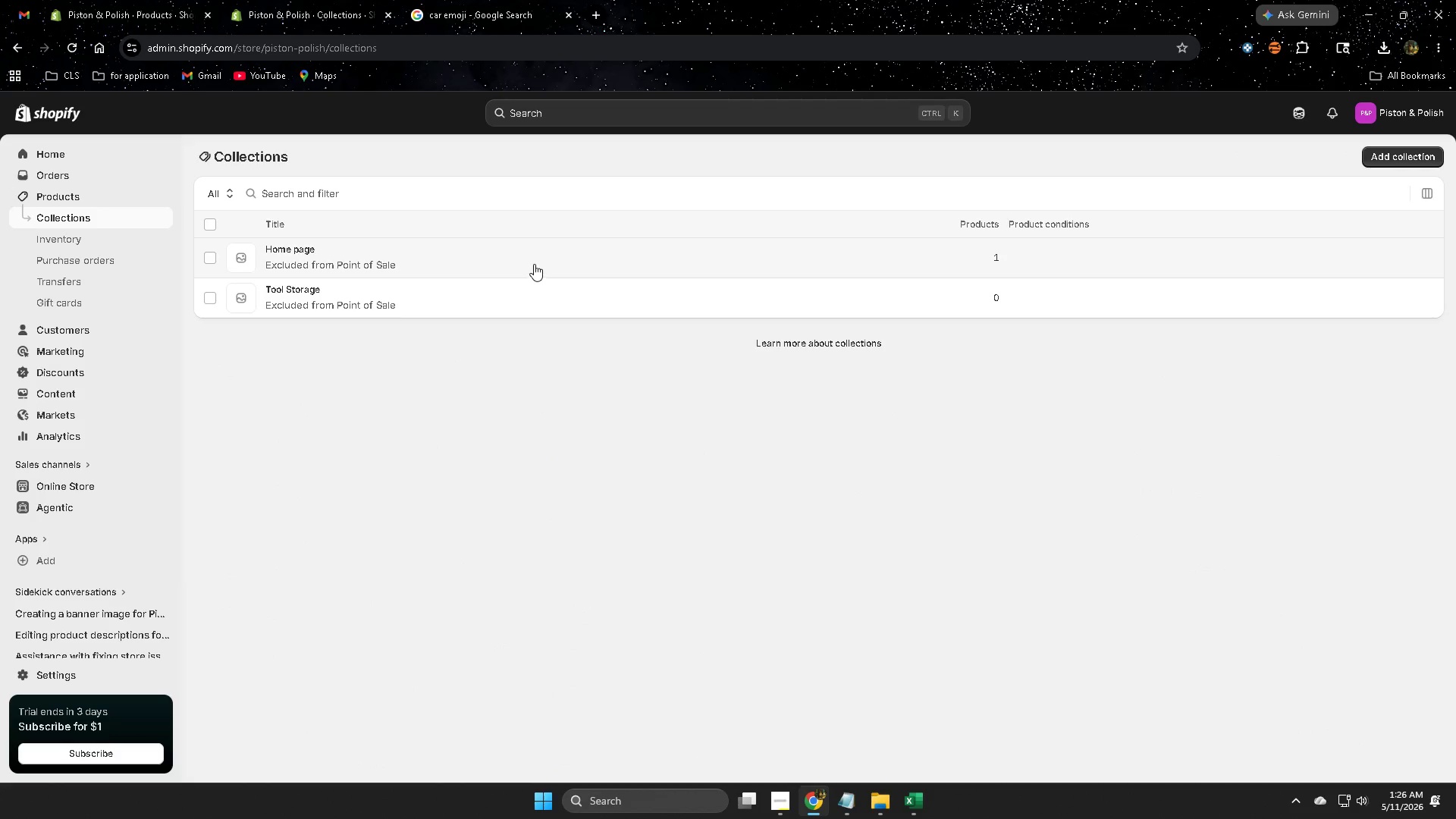 
wait(8.73)
 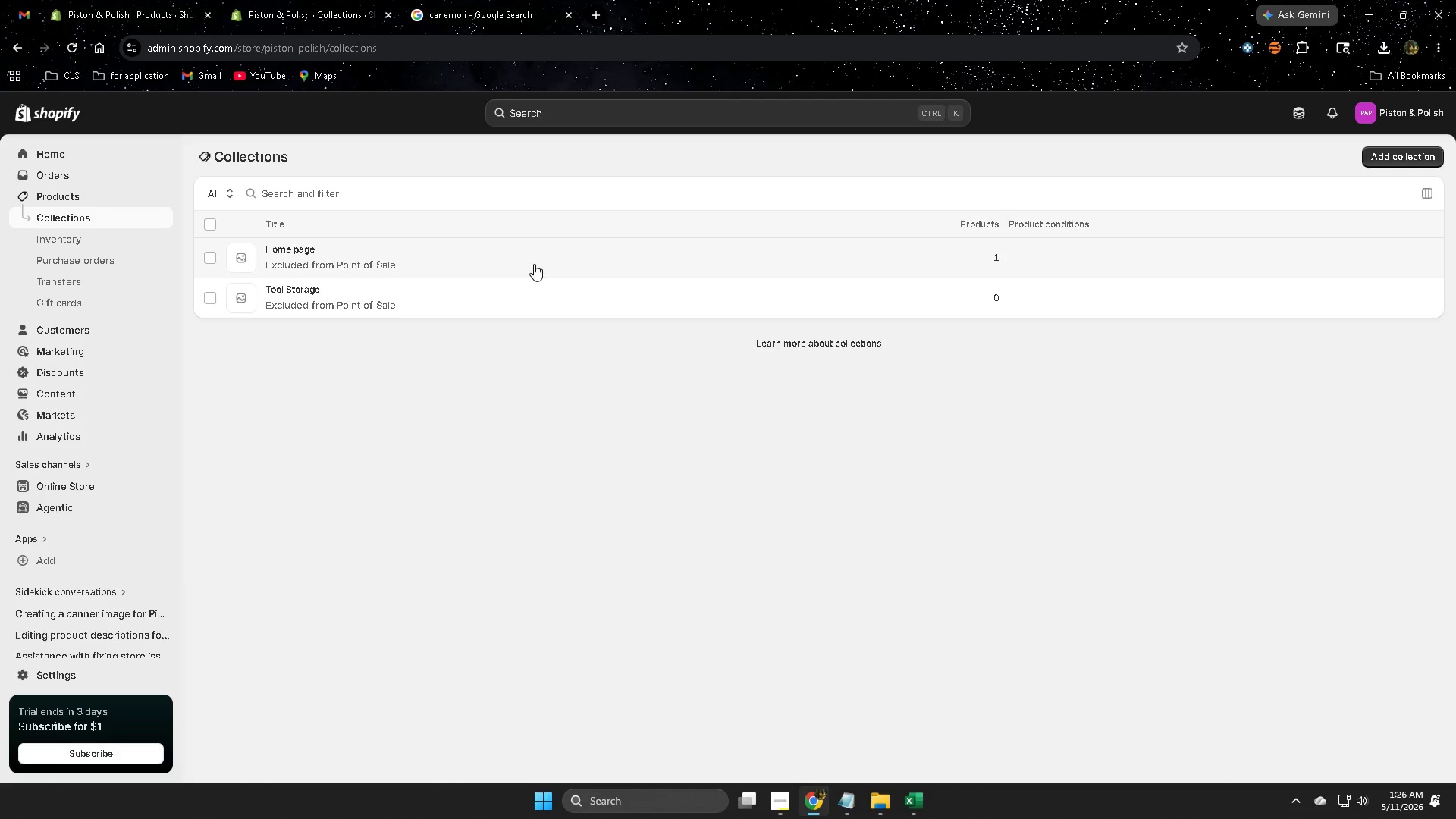 
left_click([71, 218])
 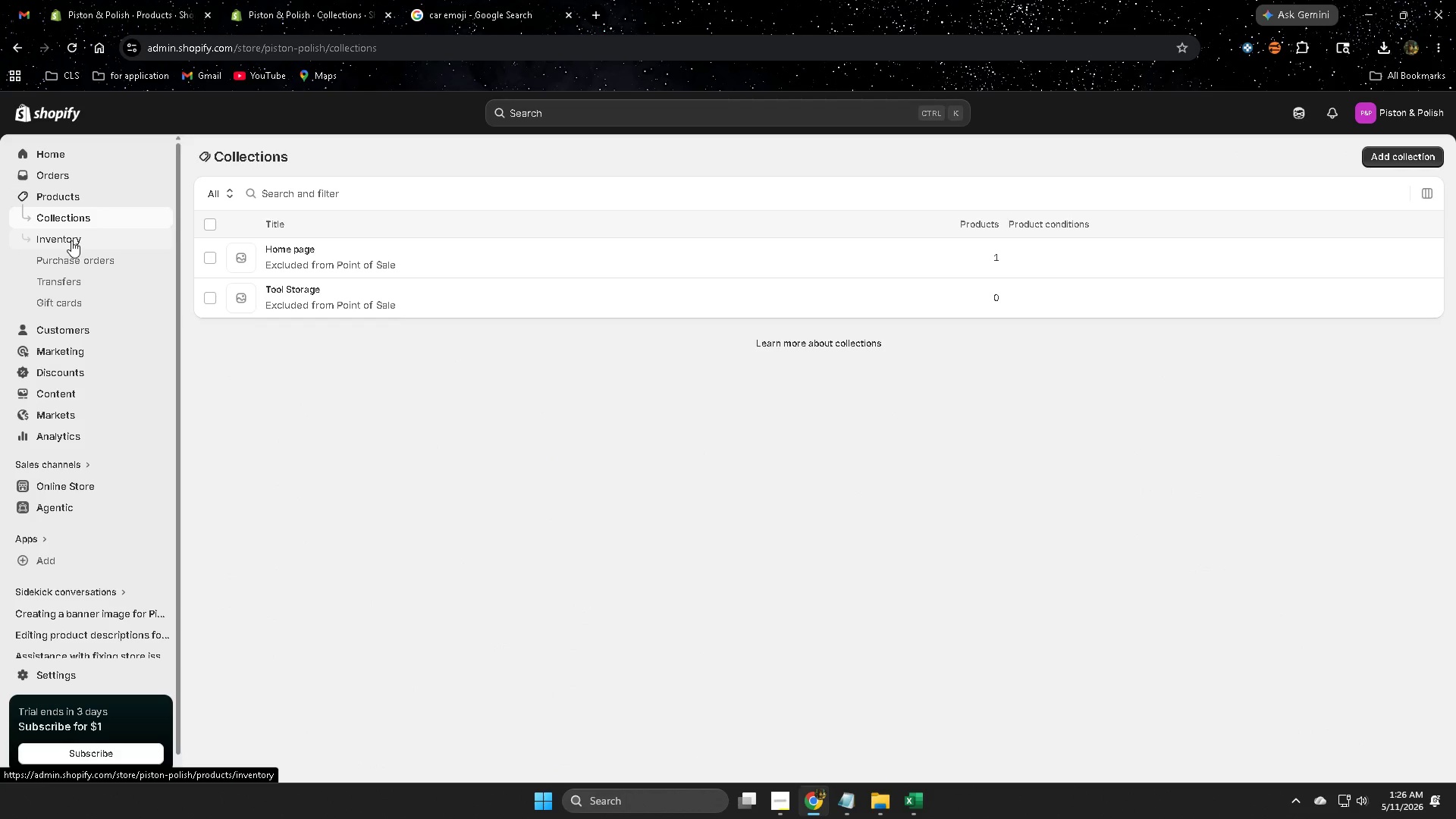 
left_click([71, 240])
 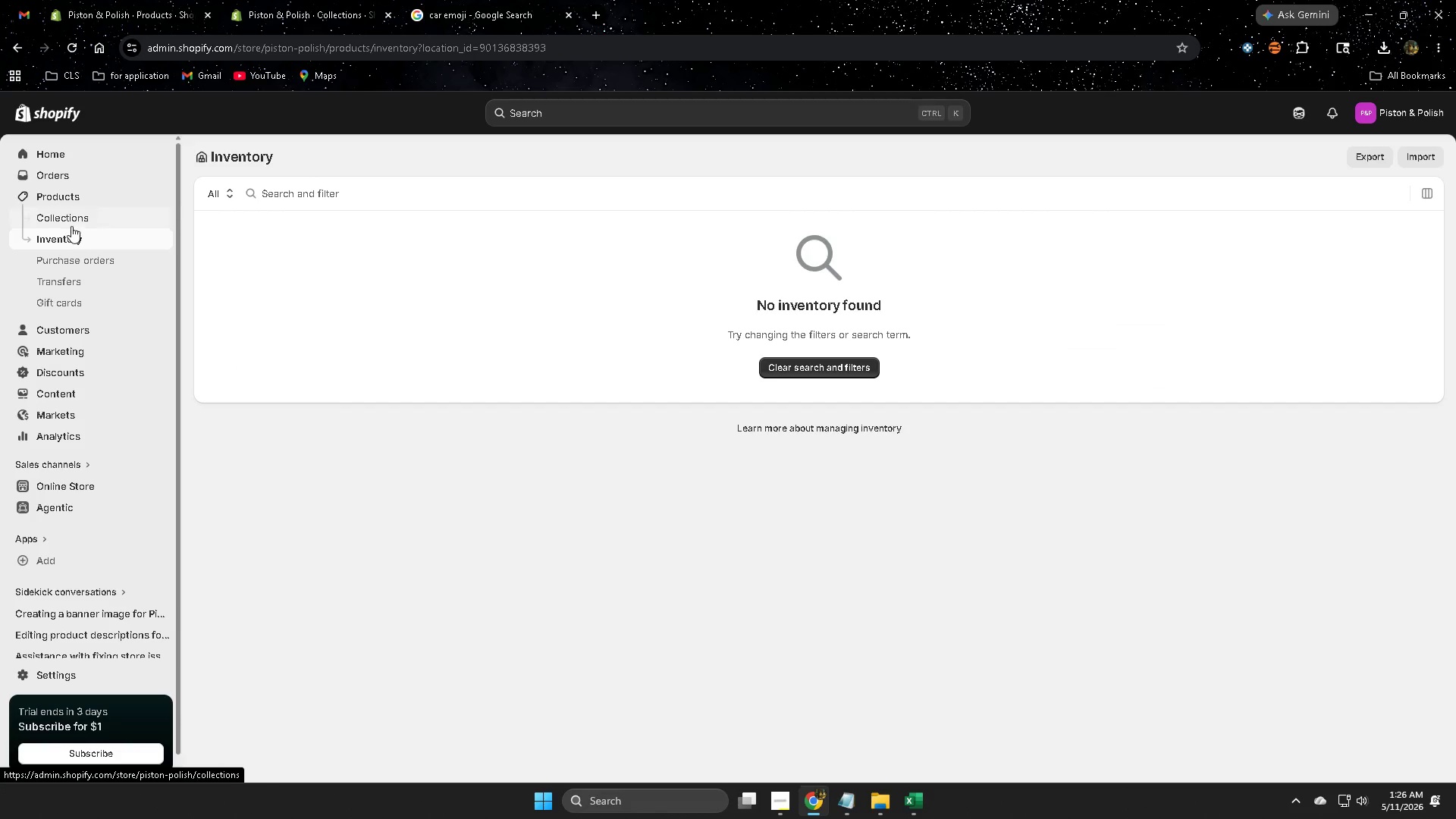 
left_click([71, 219])
 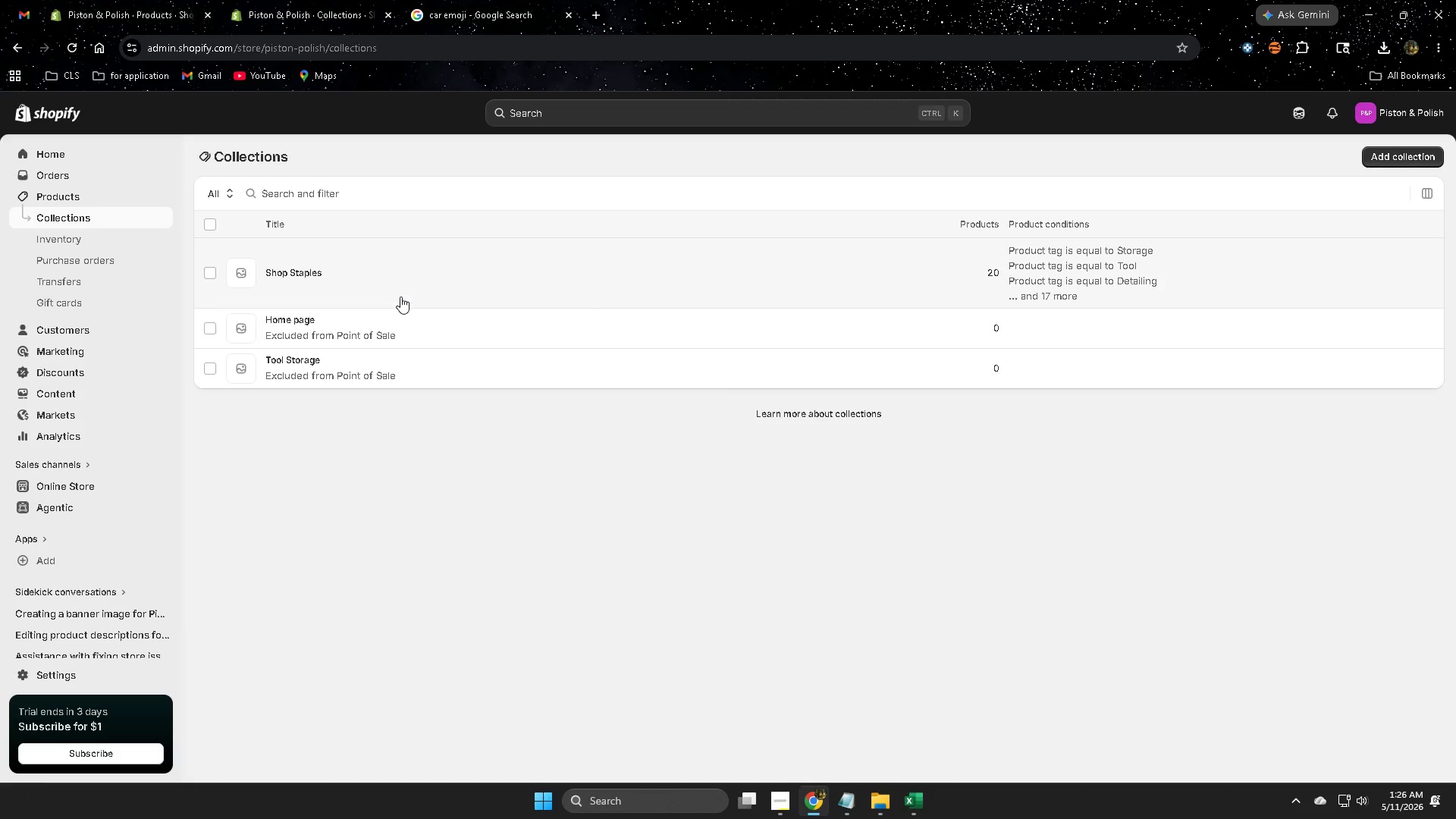 
left_click([479, 275])
 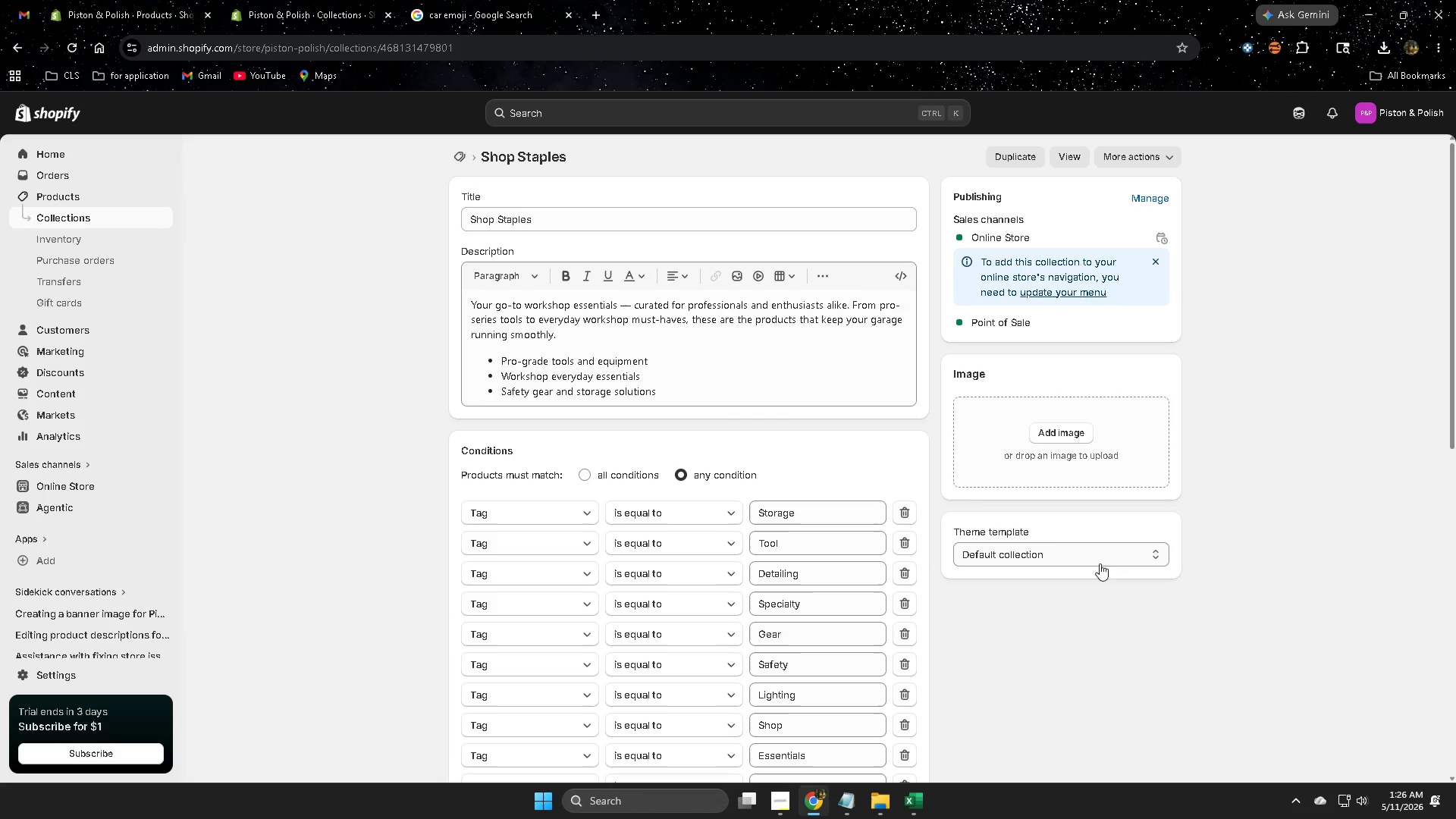 
scroll: coordinate [1167, 579], scroll_direction: down, amount: 5.0
 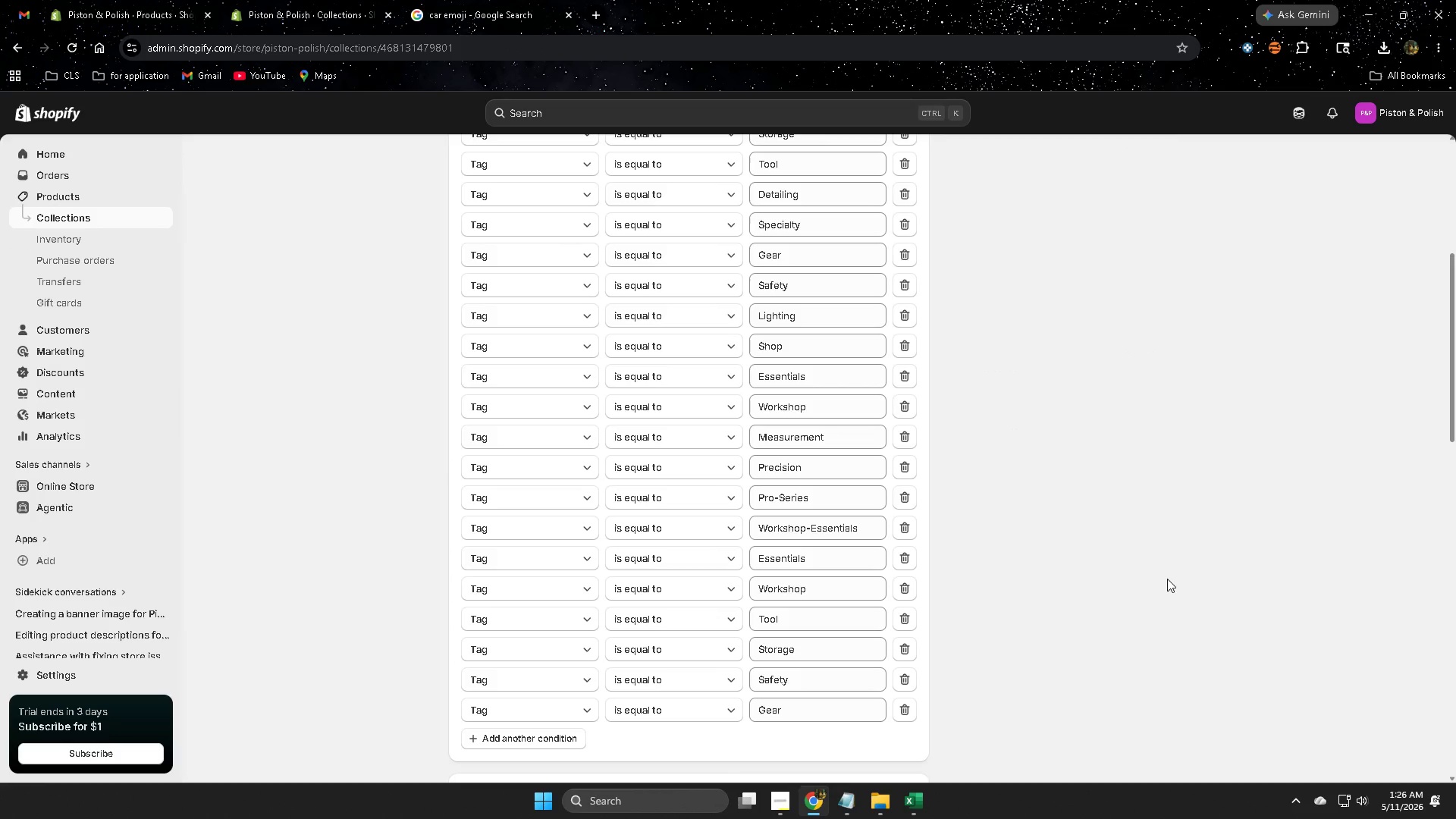 
scroll: coordinate [1166, 578], scroll_direction: up, amount: 1.0
 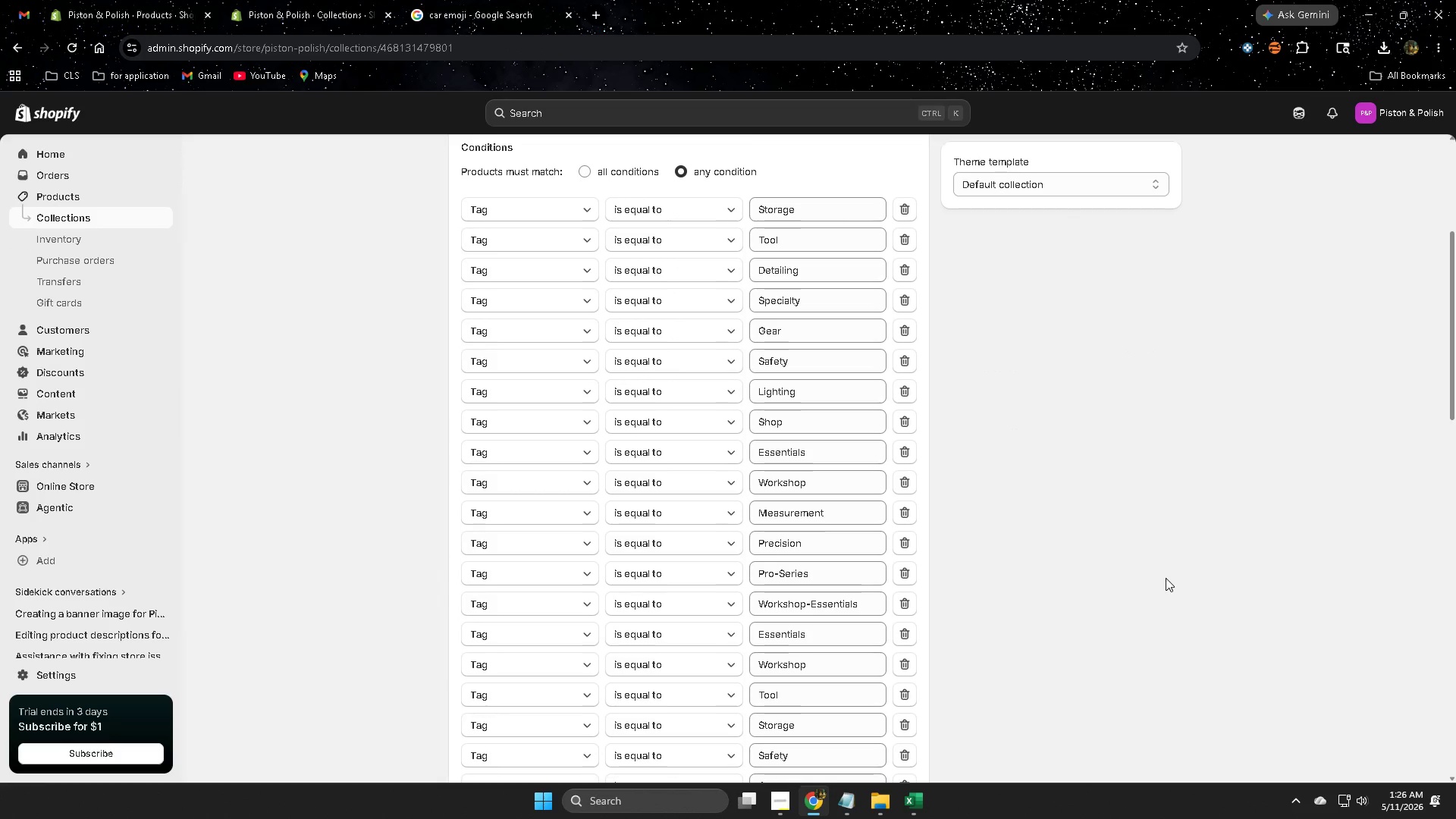 
scroll: coordinate [1144, 574], scroll_direction: down, amount: 2.0
 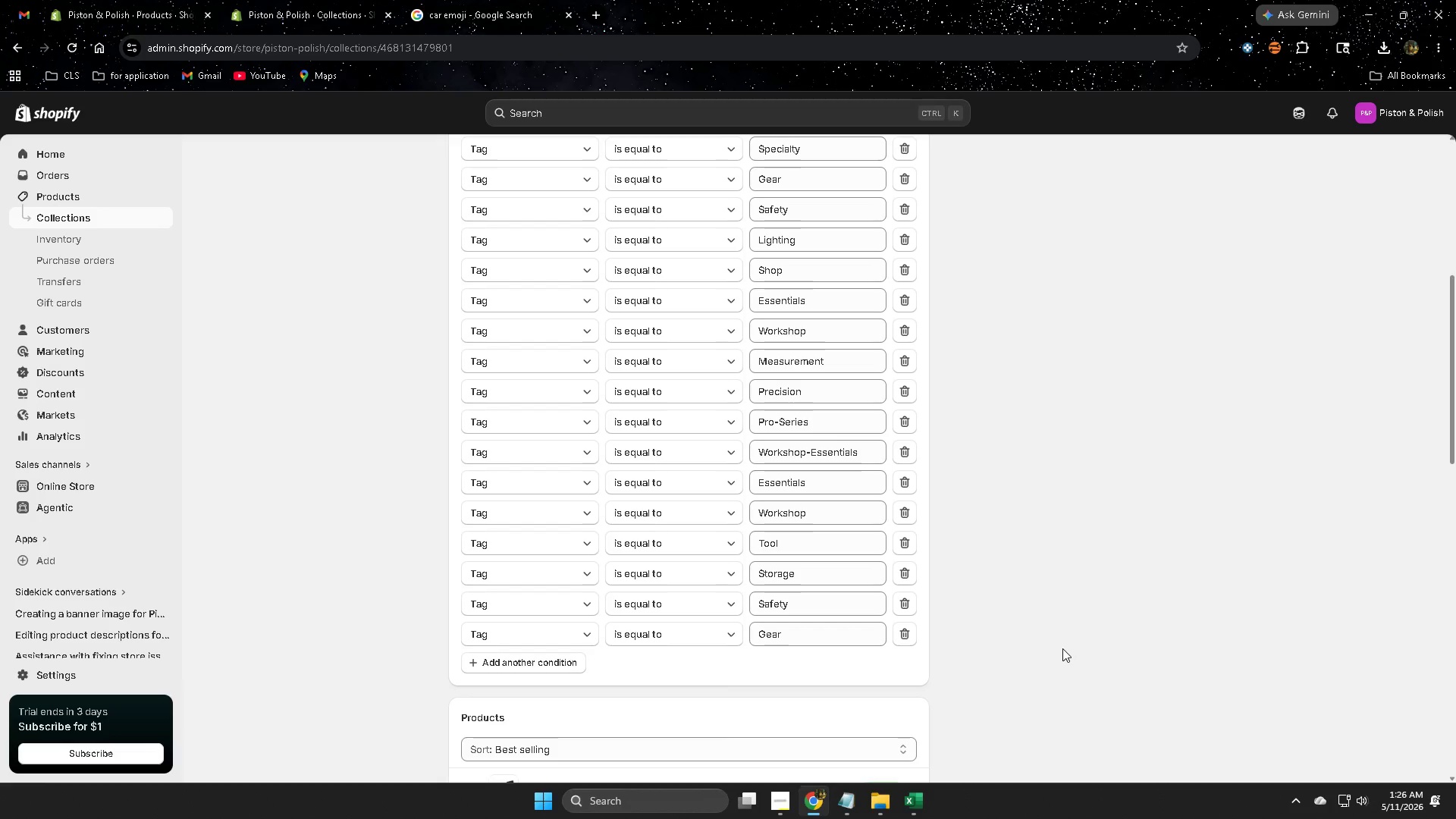 
scroll: coordinate [926, 460], scroll_direction: up, amount: 8.0
 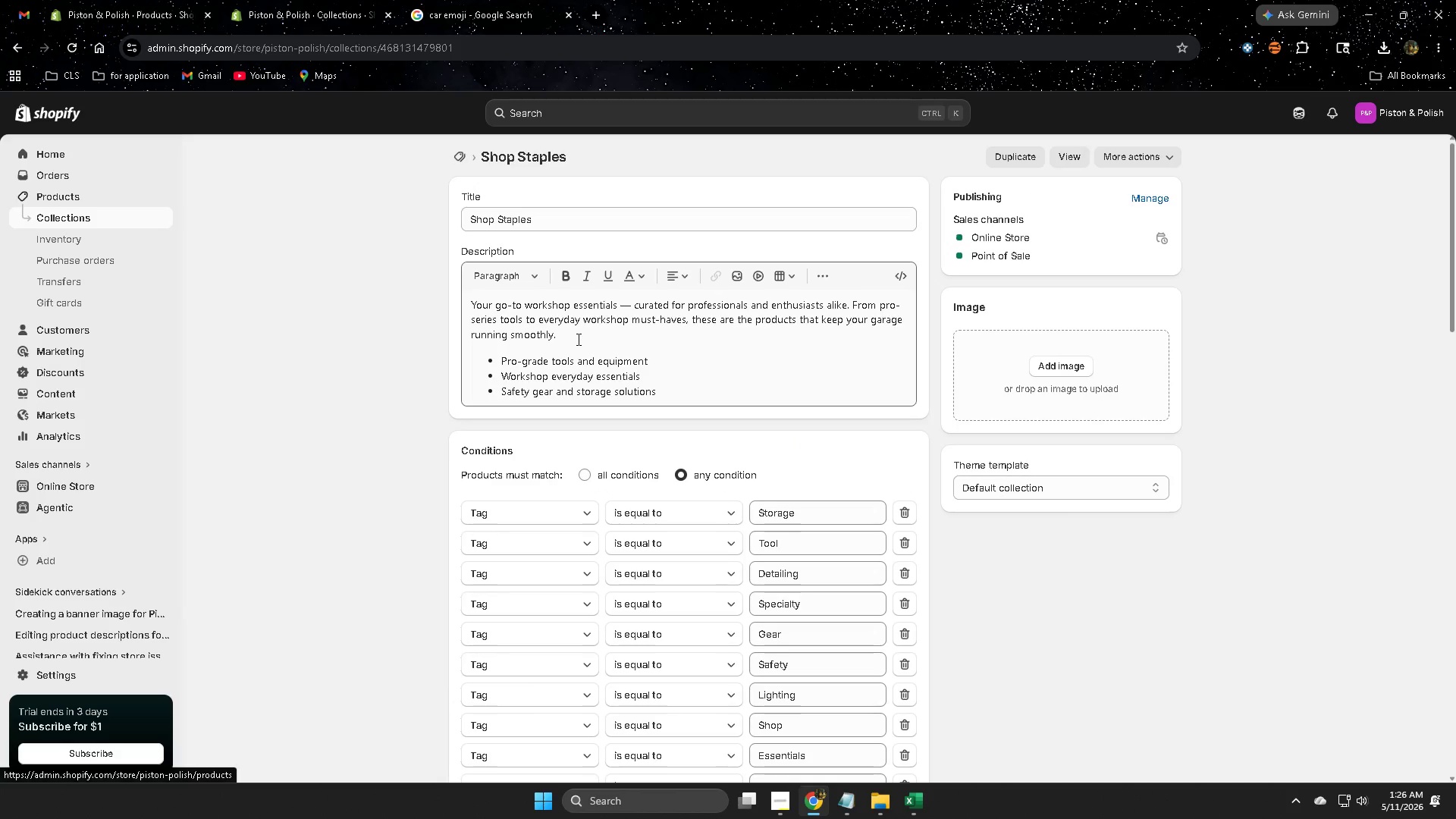 
wait(5.17)
 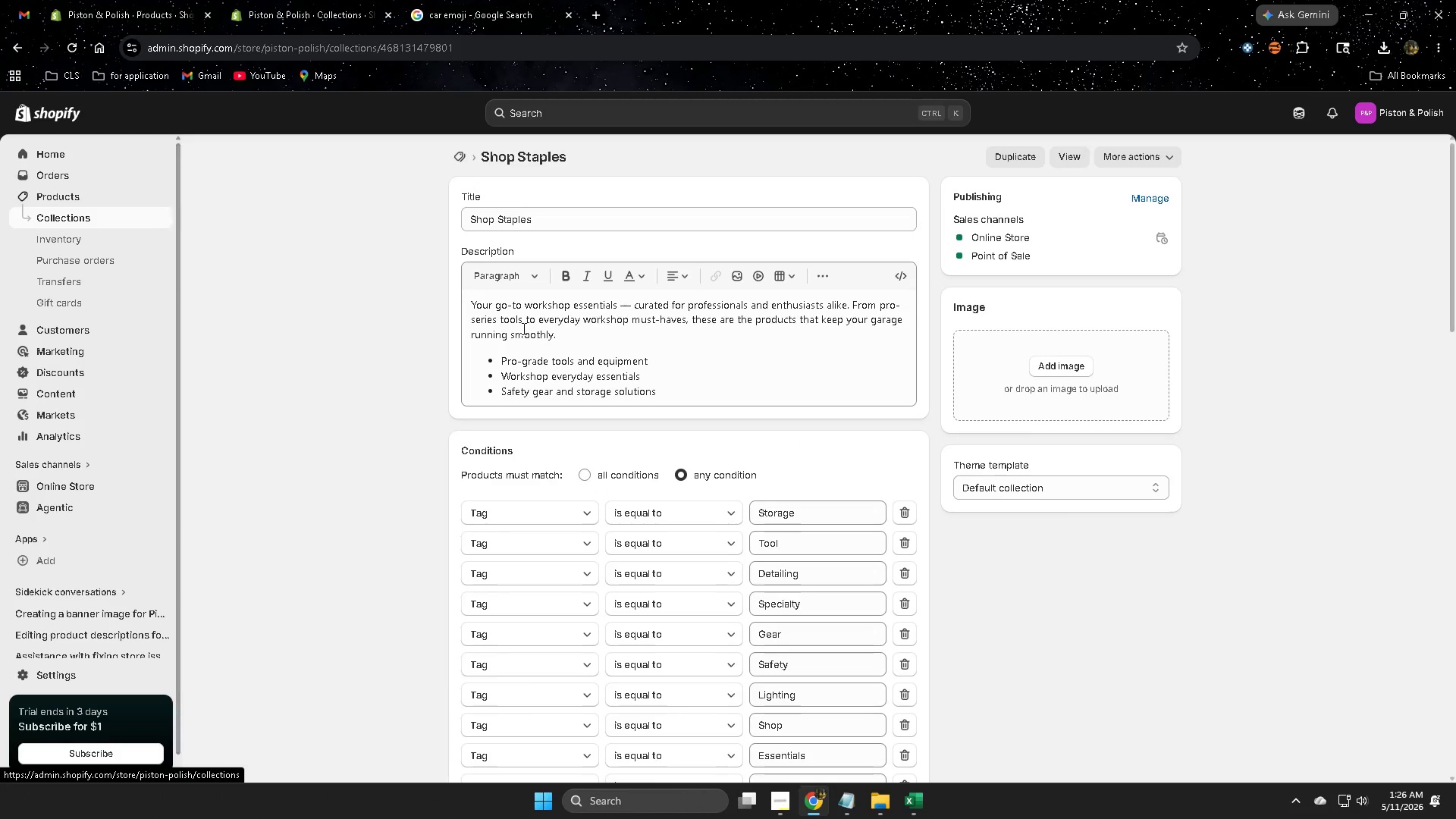 
scroll: coordinate [293, 406], scroll_direction: up, amount: 4.0
 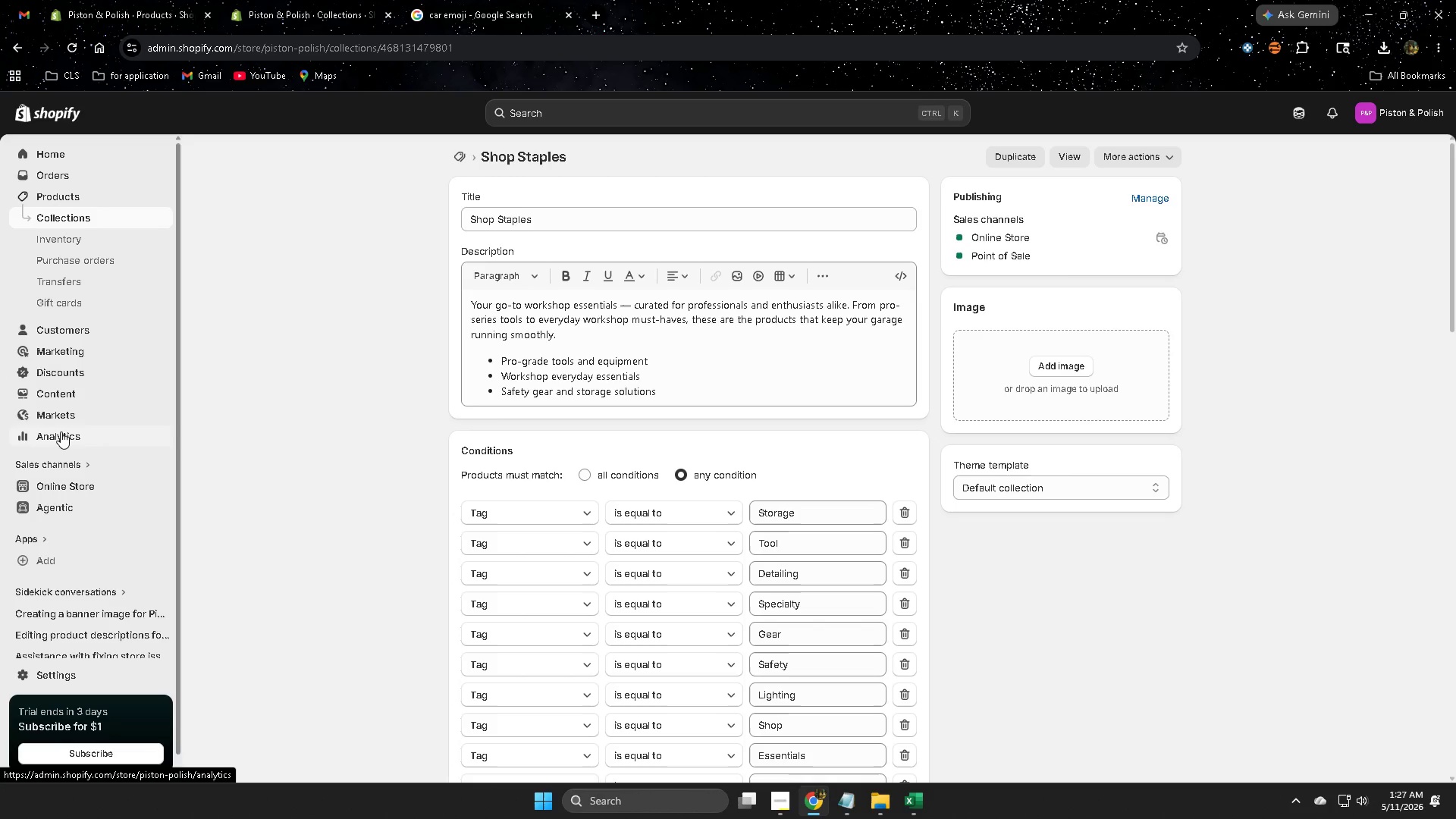 
left_click([59, 391])
 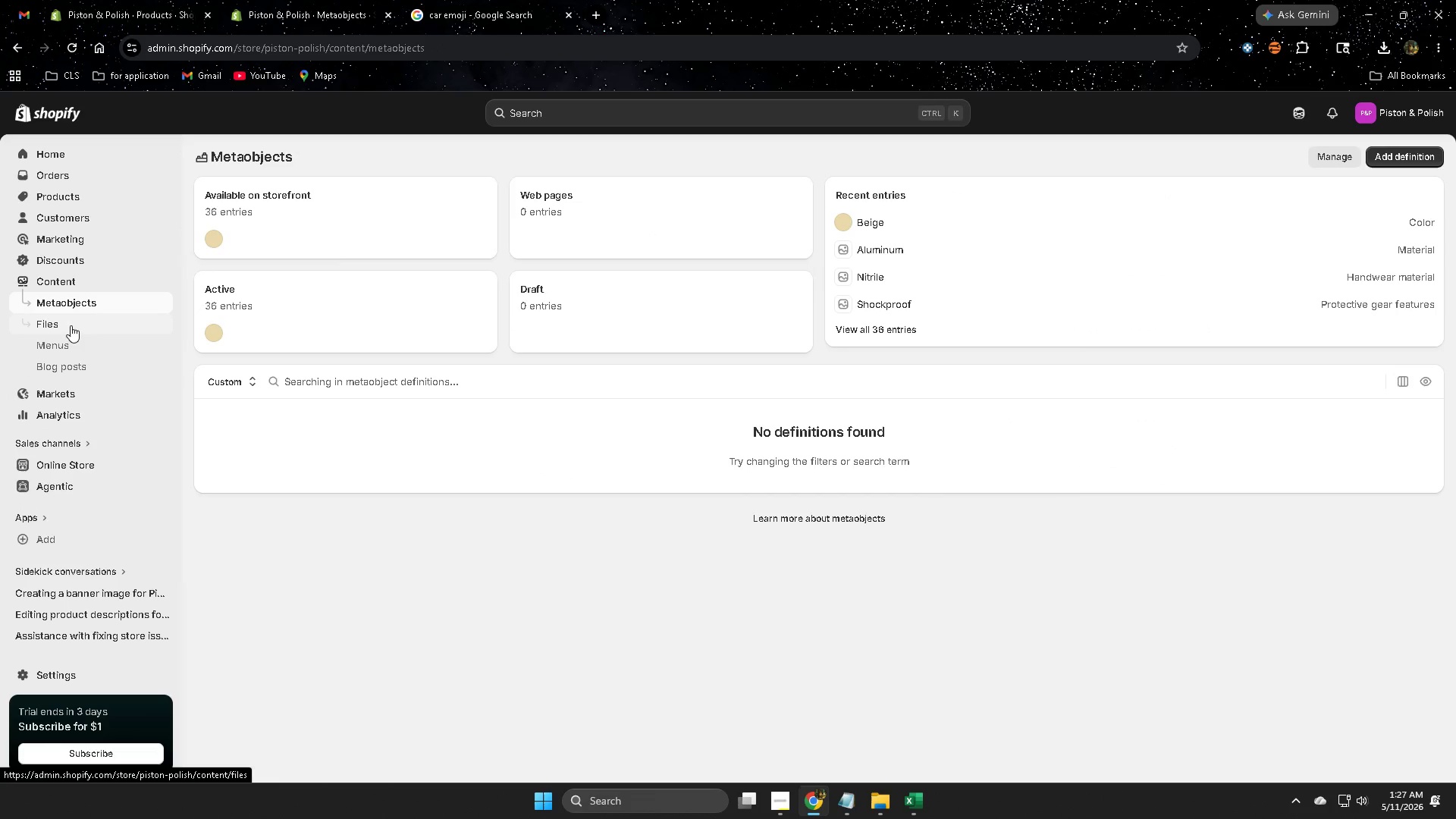 
left_click([52, 345])
 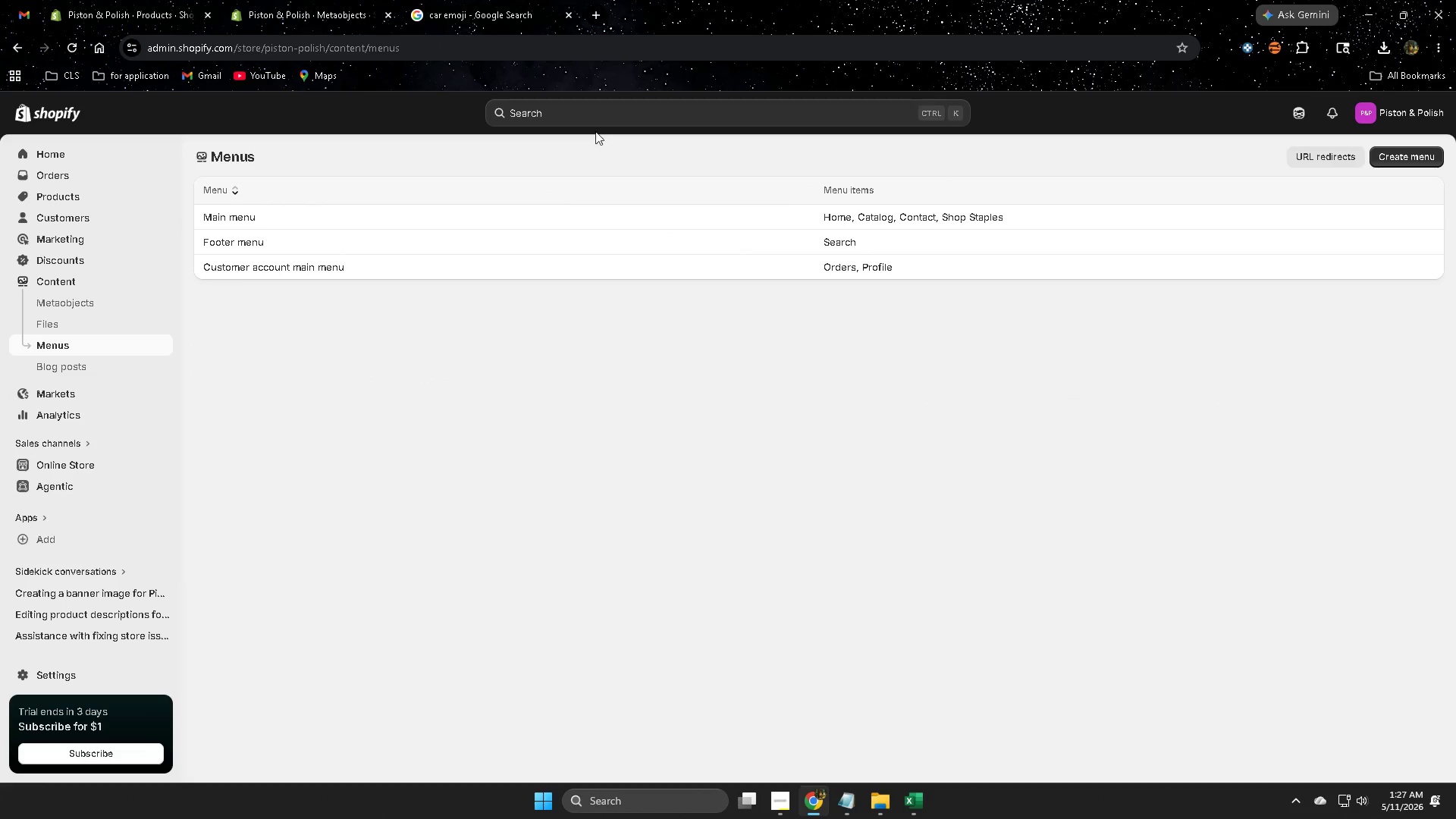 
left_click([311, 0])
 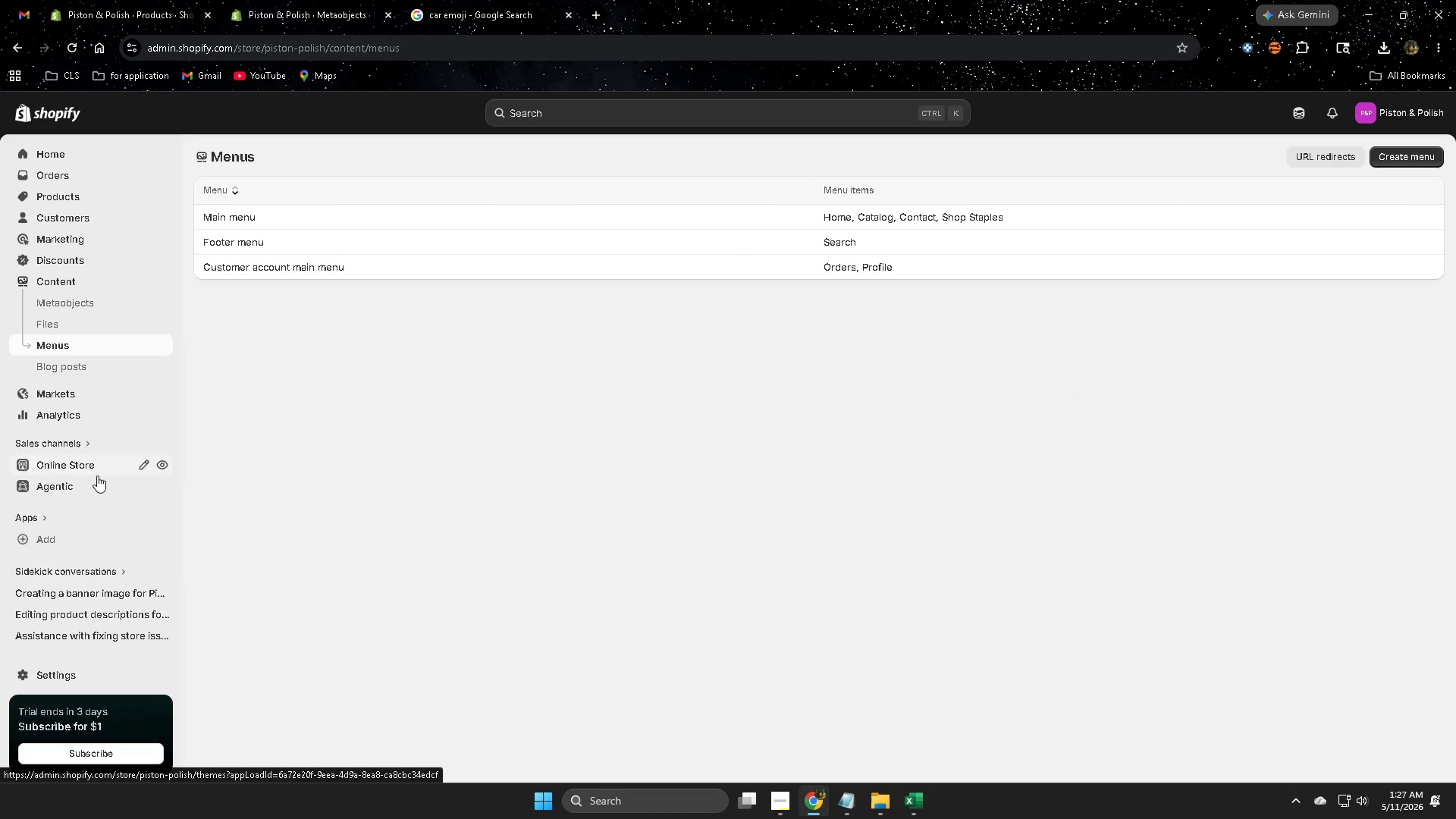 
mouse_move([147, 466])
 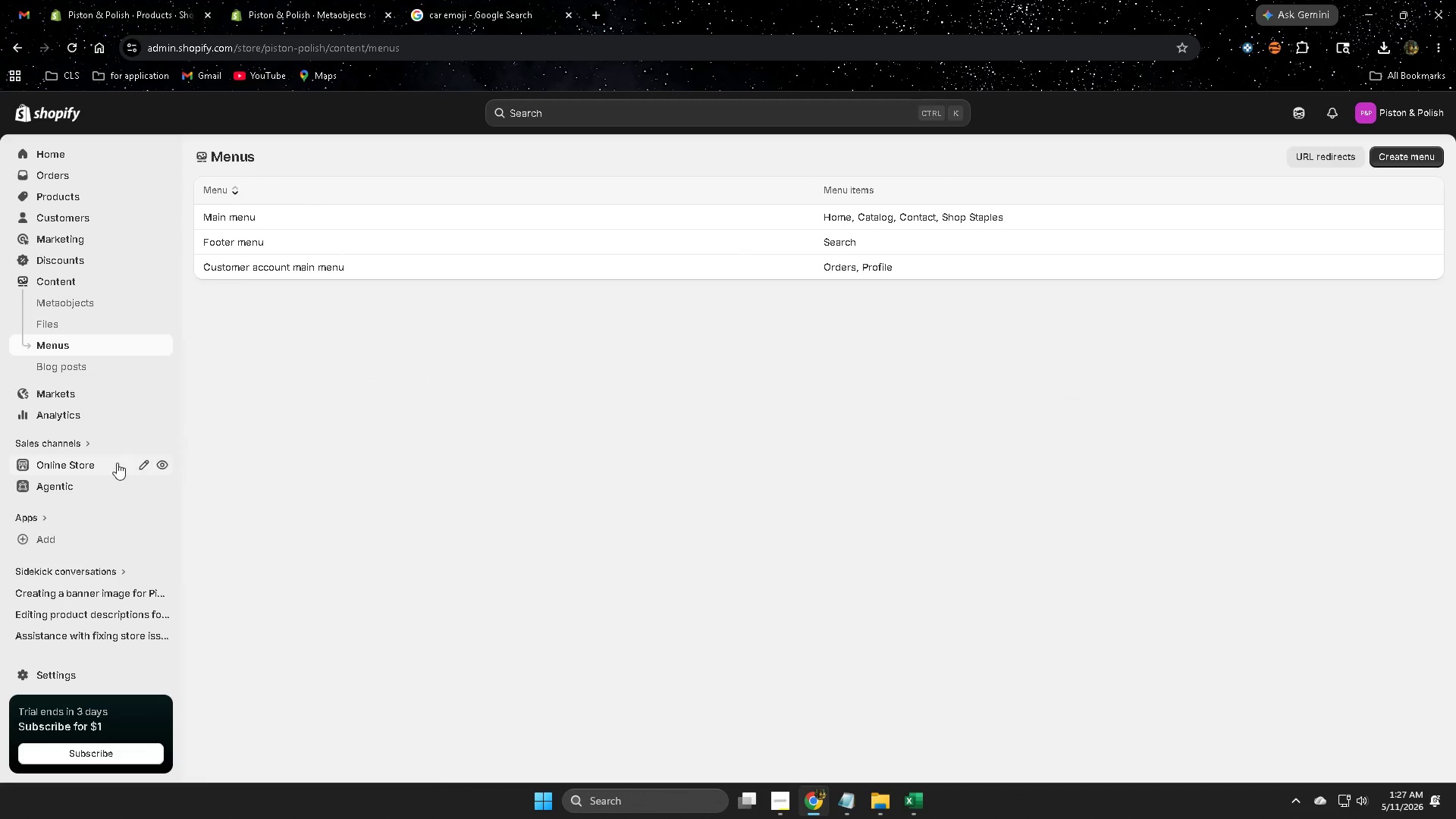 
left_click([117, 463])
 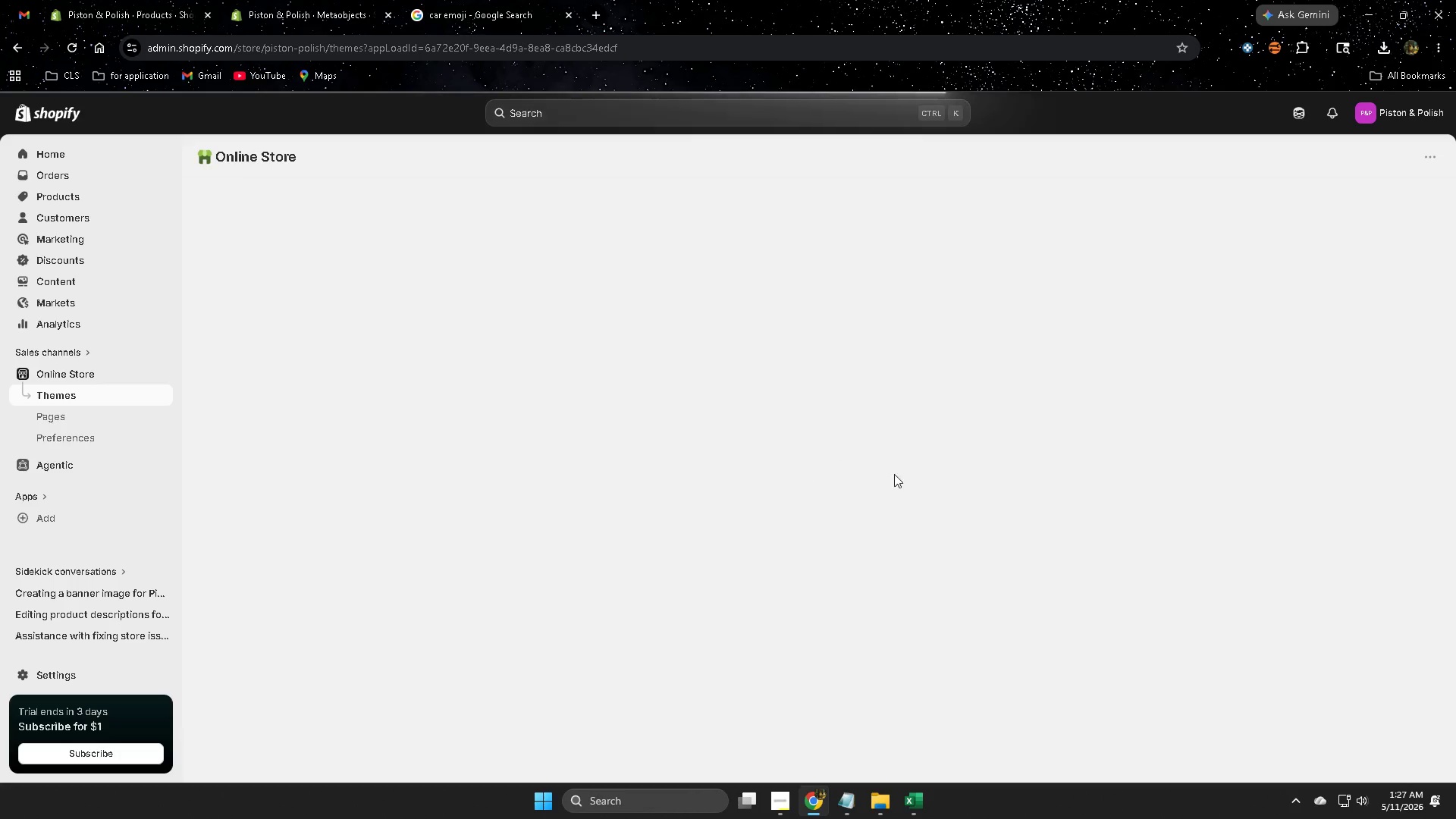 
left_click([780, 802])